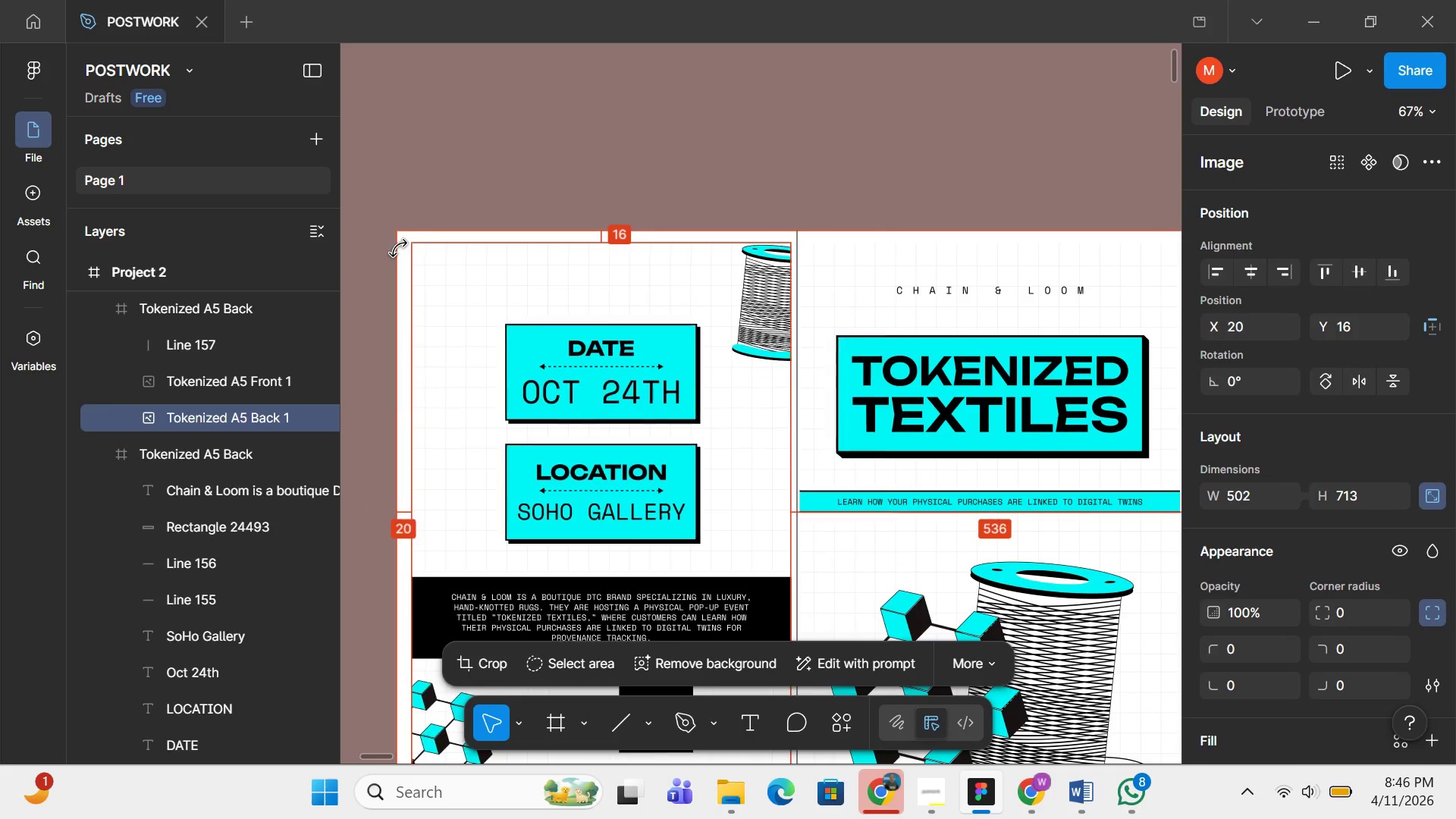 
key(Alt+ArrowLeft)
 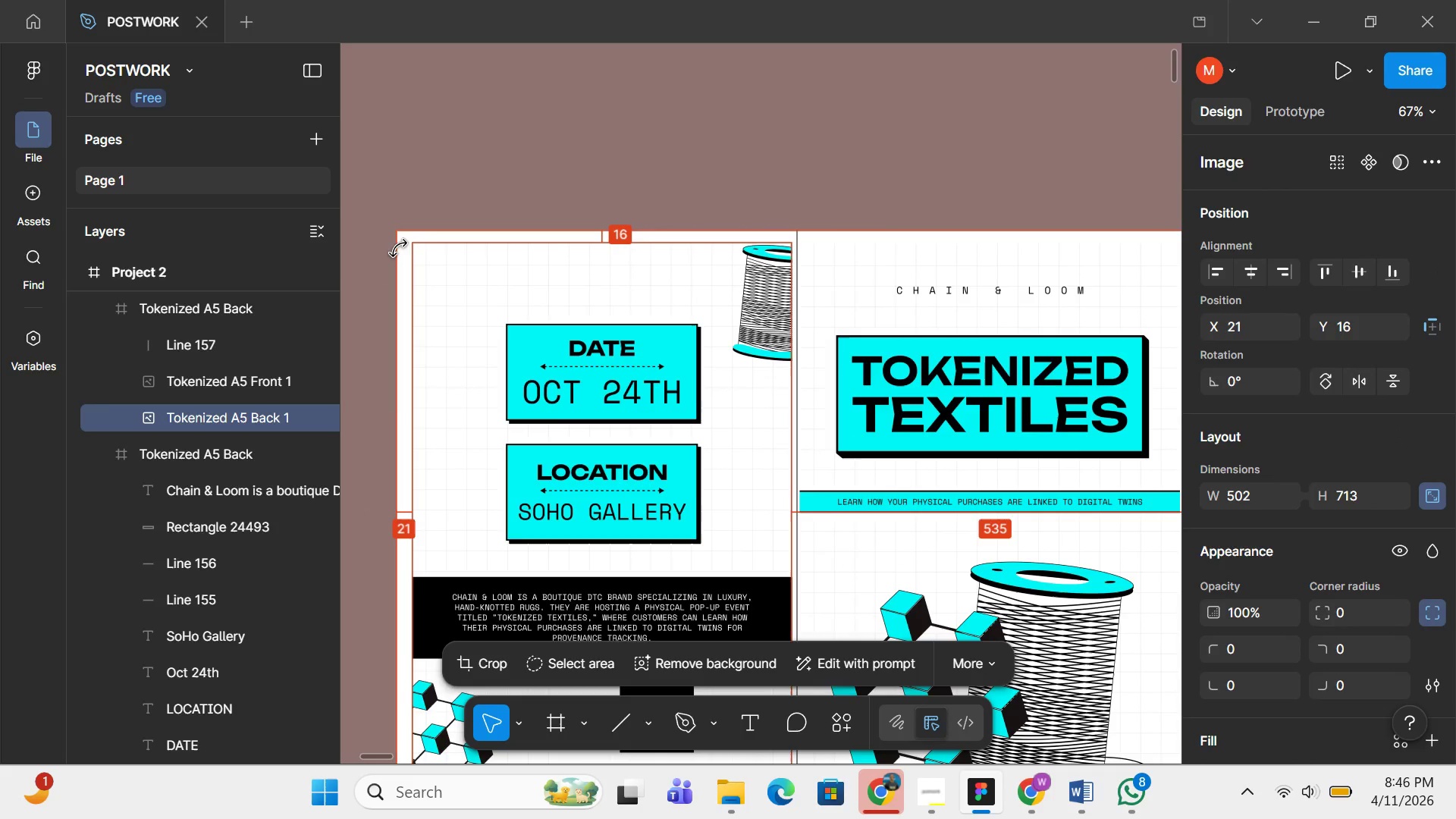 
key(Alt+ArrowLeft)
 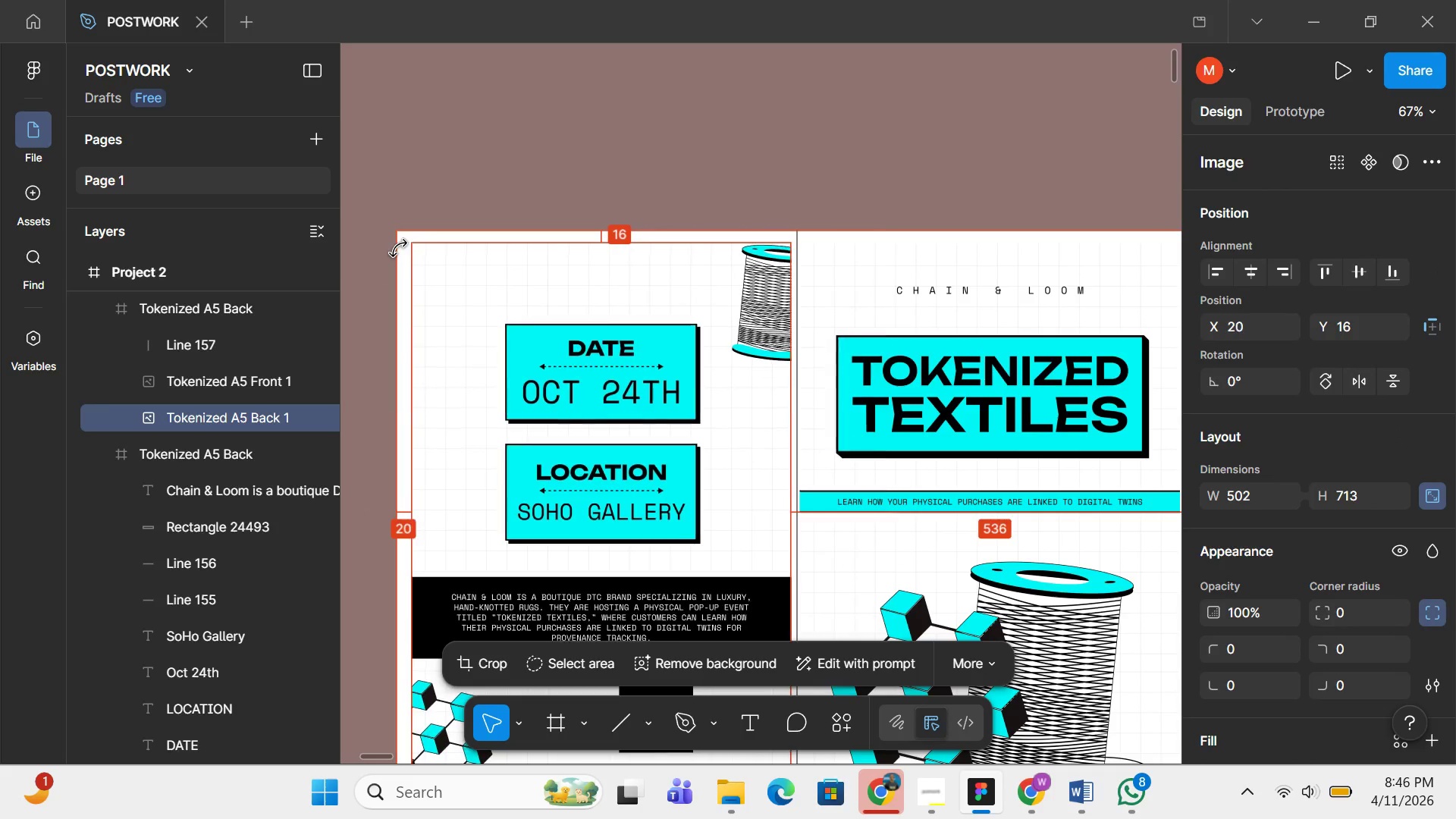 
key(Alt+ArrowLeft)
 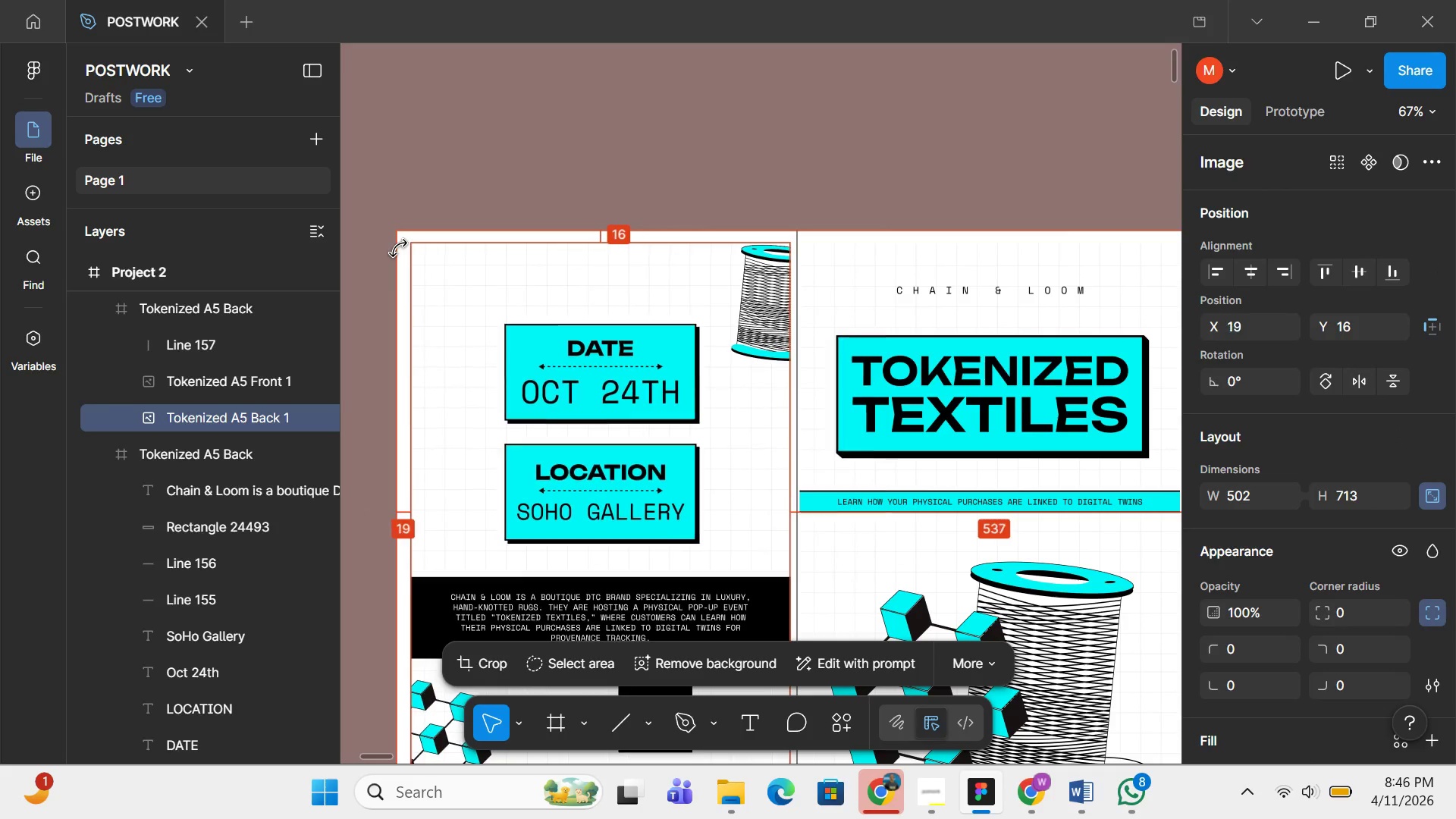 
key(Alt+ArrowLeft)
 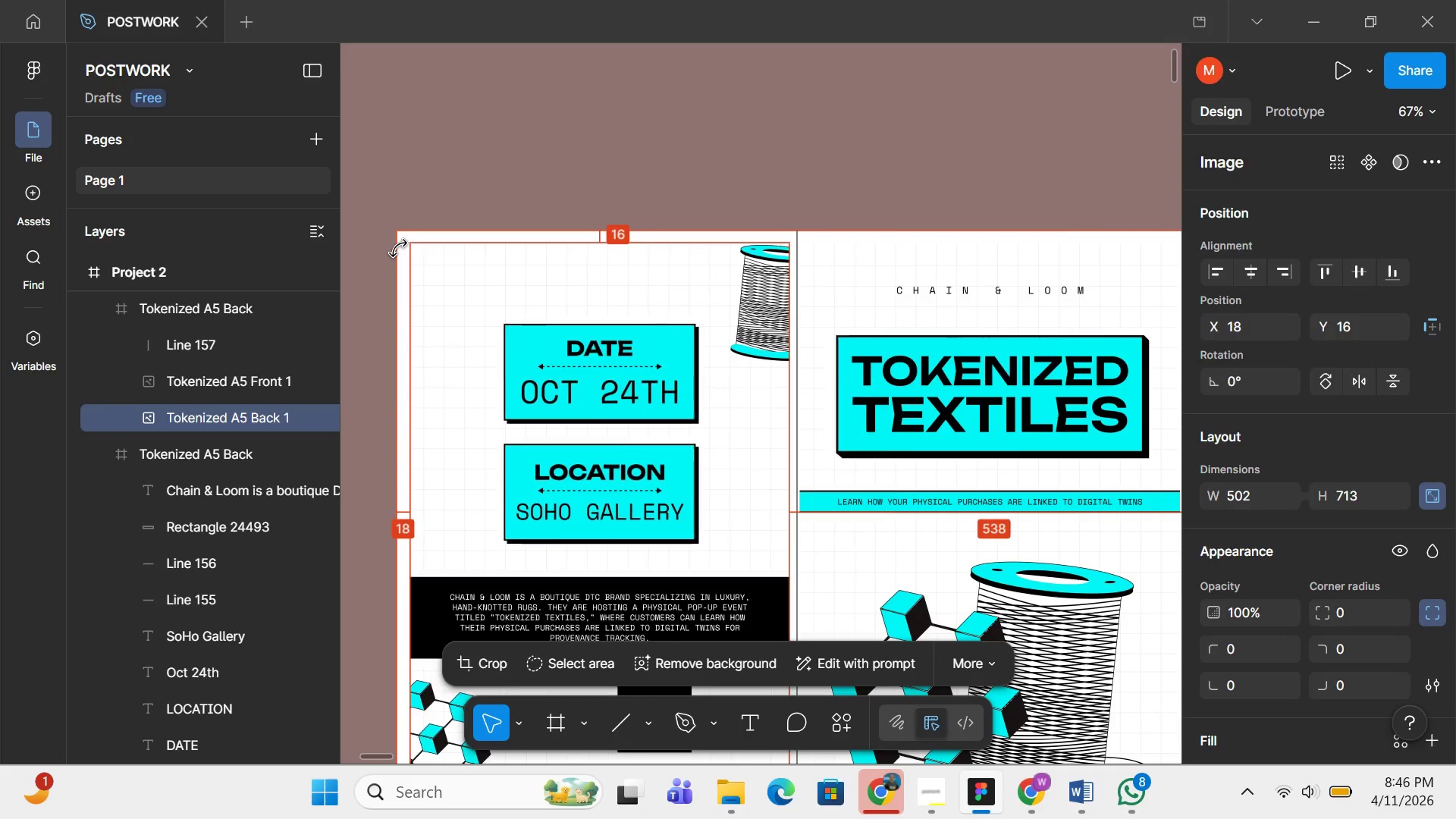 
key(Alt+ArrowLeft)
 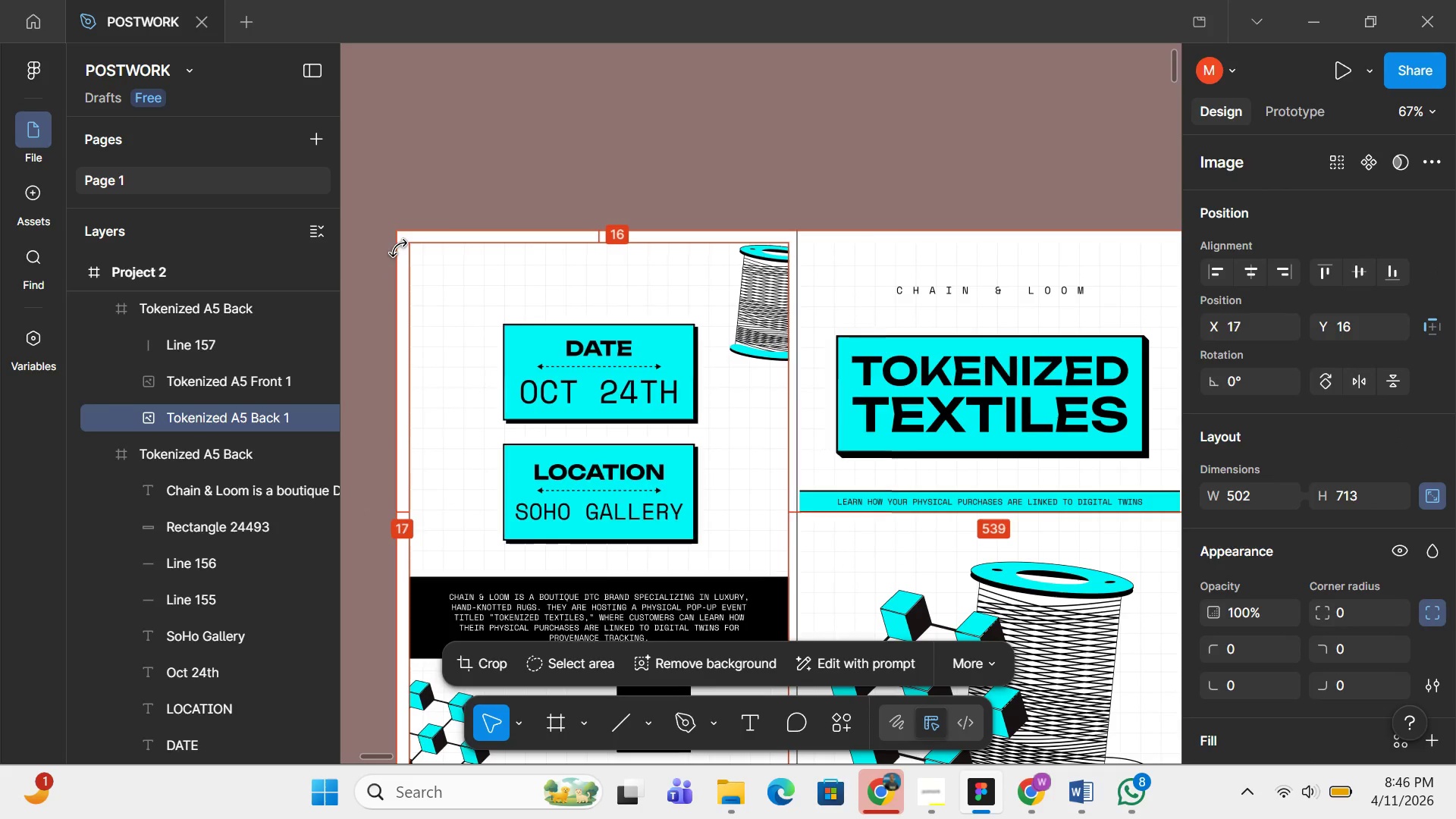 
key(Alt+ArrowLeft)
 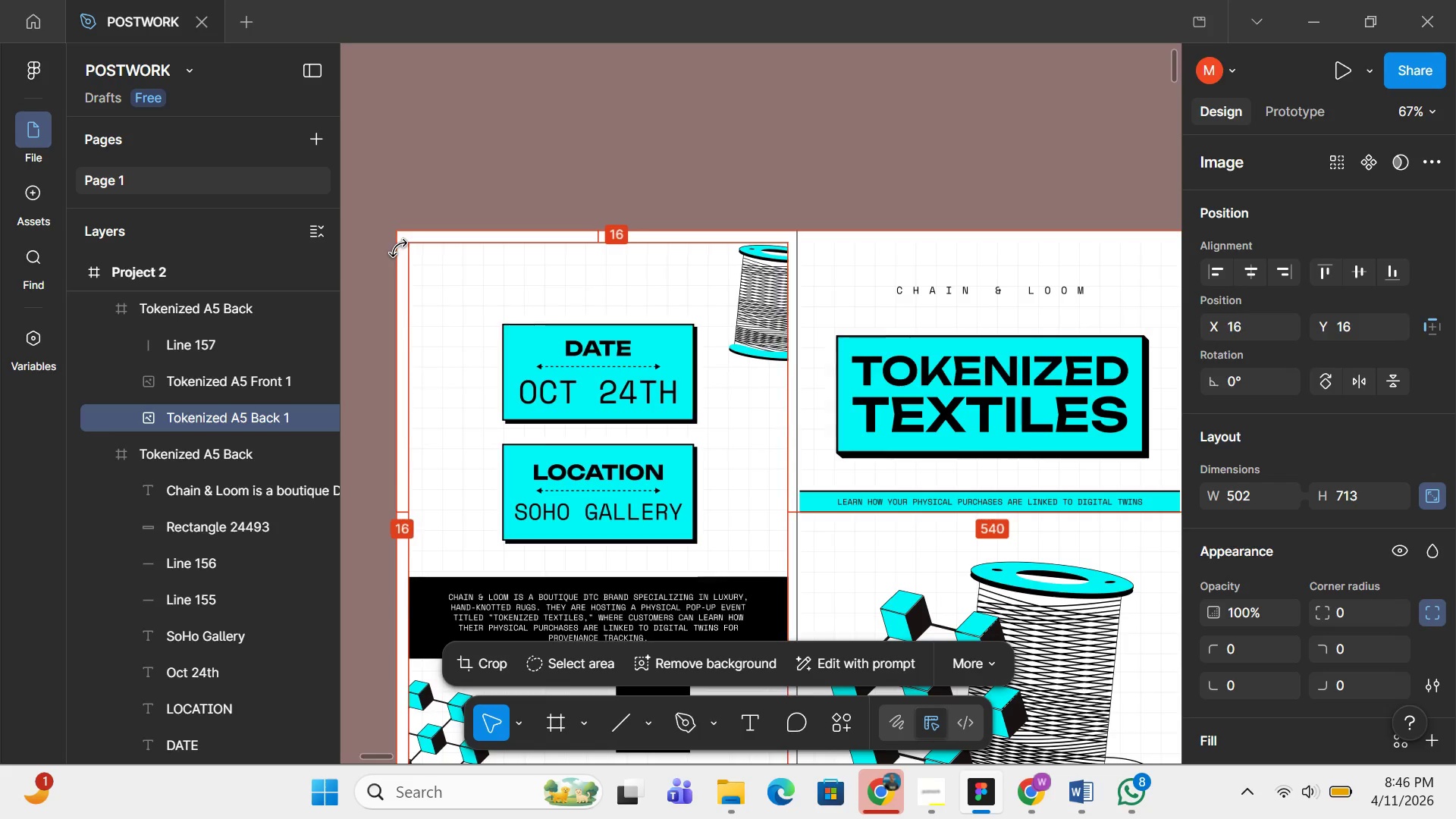 
key(Alt+ArrowLeft)
 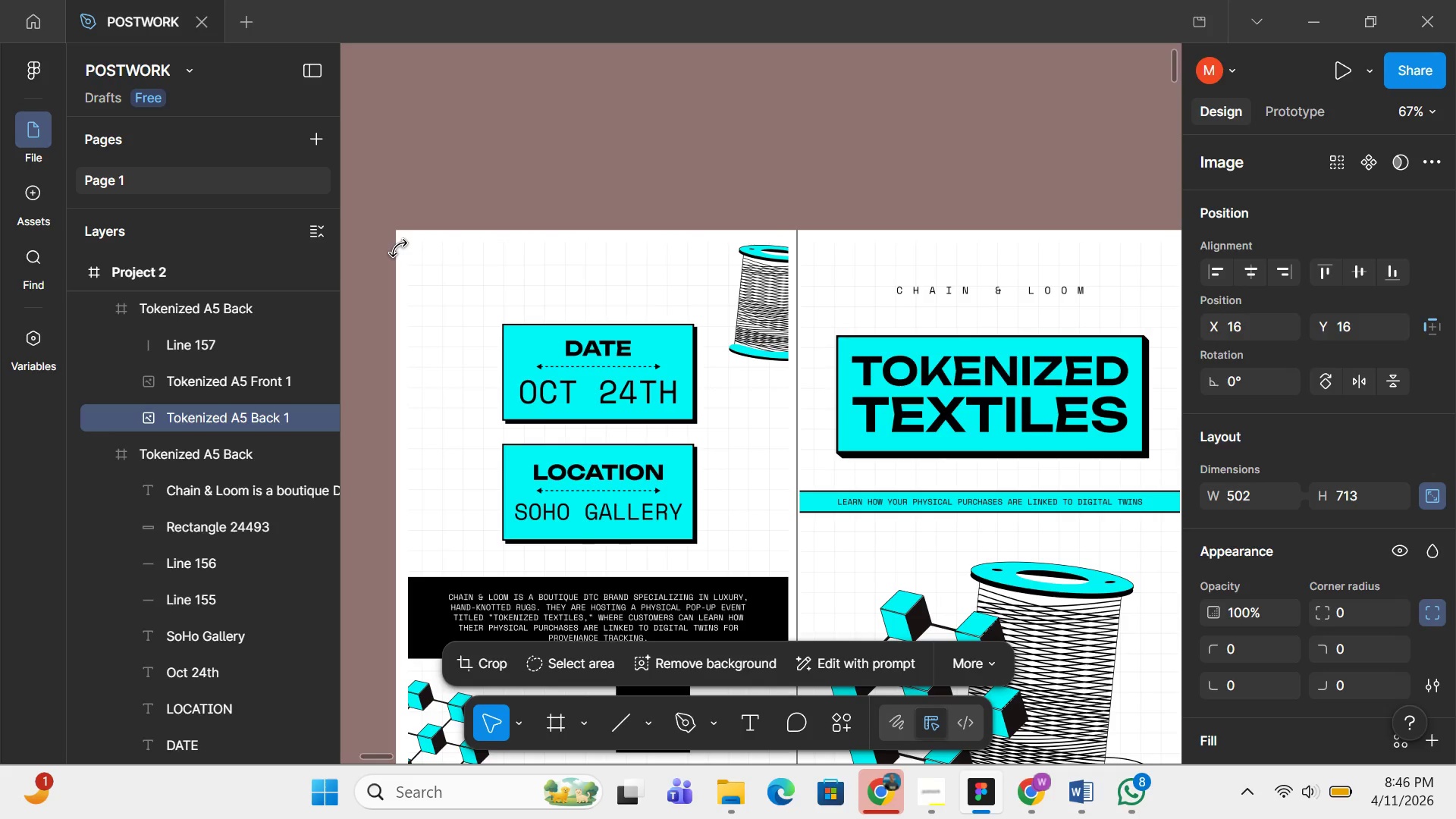 
hold_key(key=ControlLeft, duration=0.47)
scroll: coordinate [398, 248], scroll_direction: down, amount: 3.0
 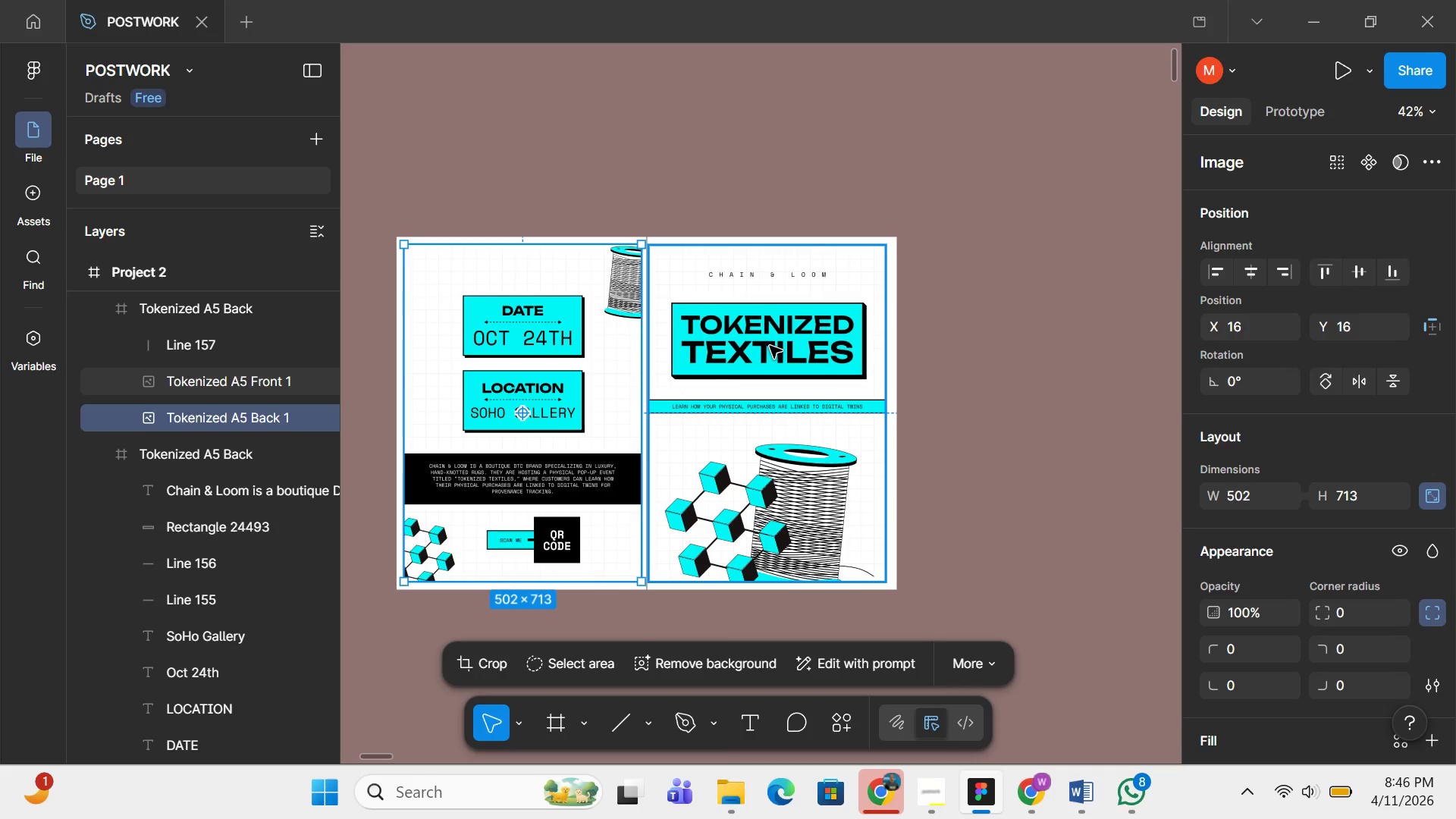 
left_click([770, 346])
 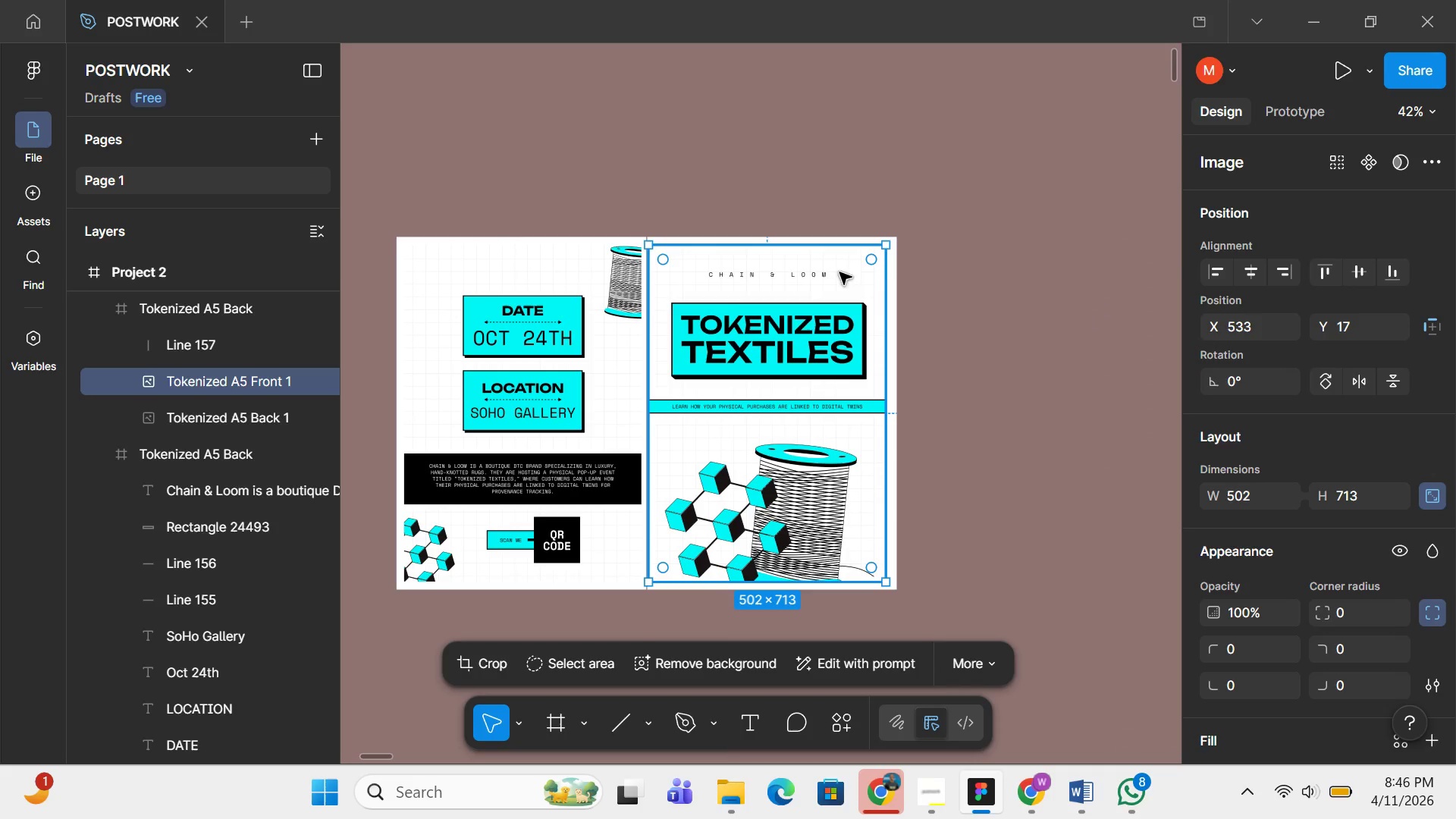 
hold_key(key=AltLeft, duration=1.52)
 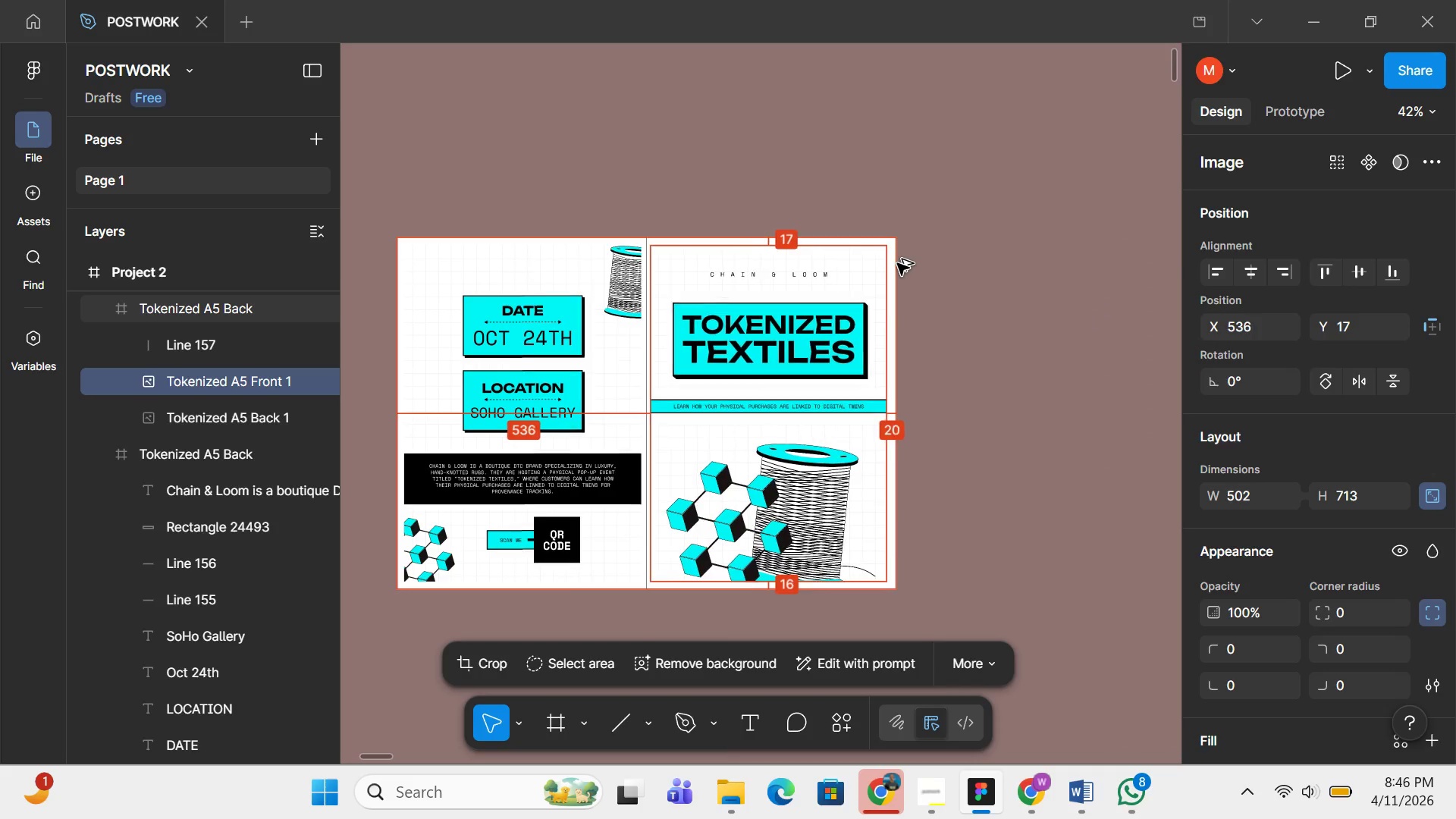 
key(Alt+ArrowRight)
 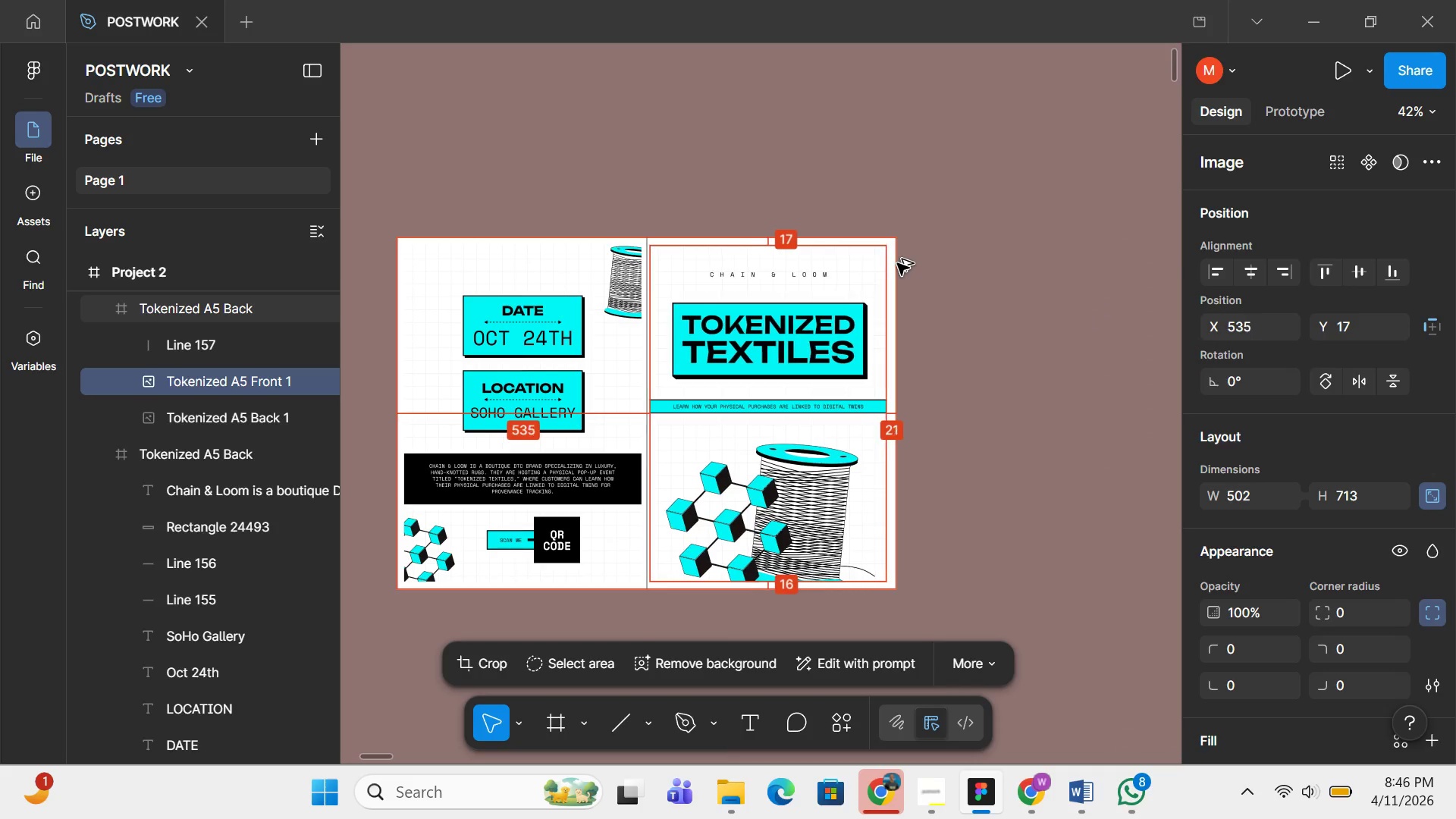 
key(Alt+ArrowRight)
 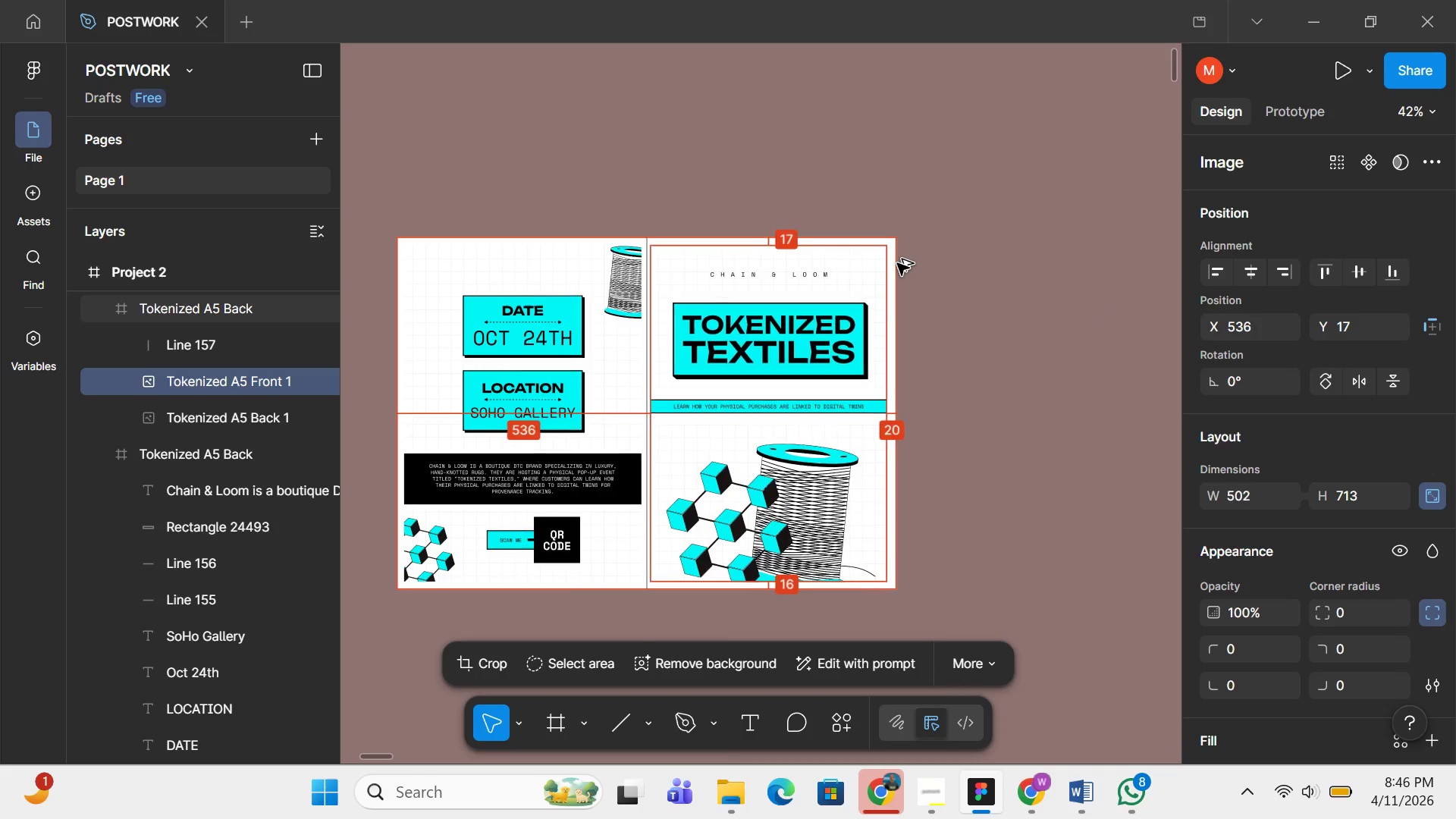 
key(Alt+ArrowRight)
 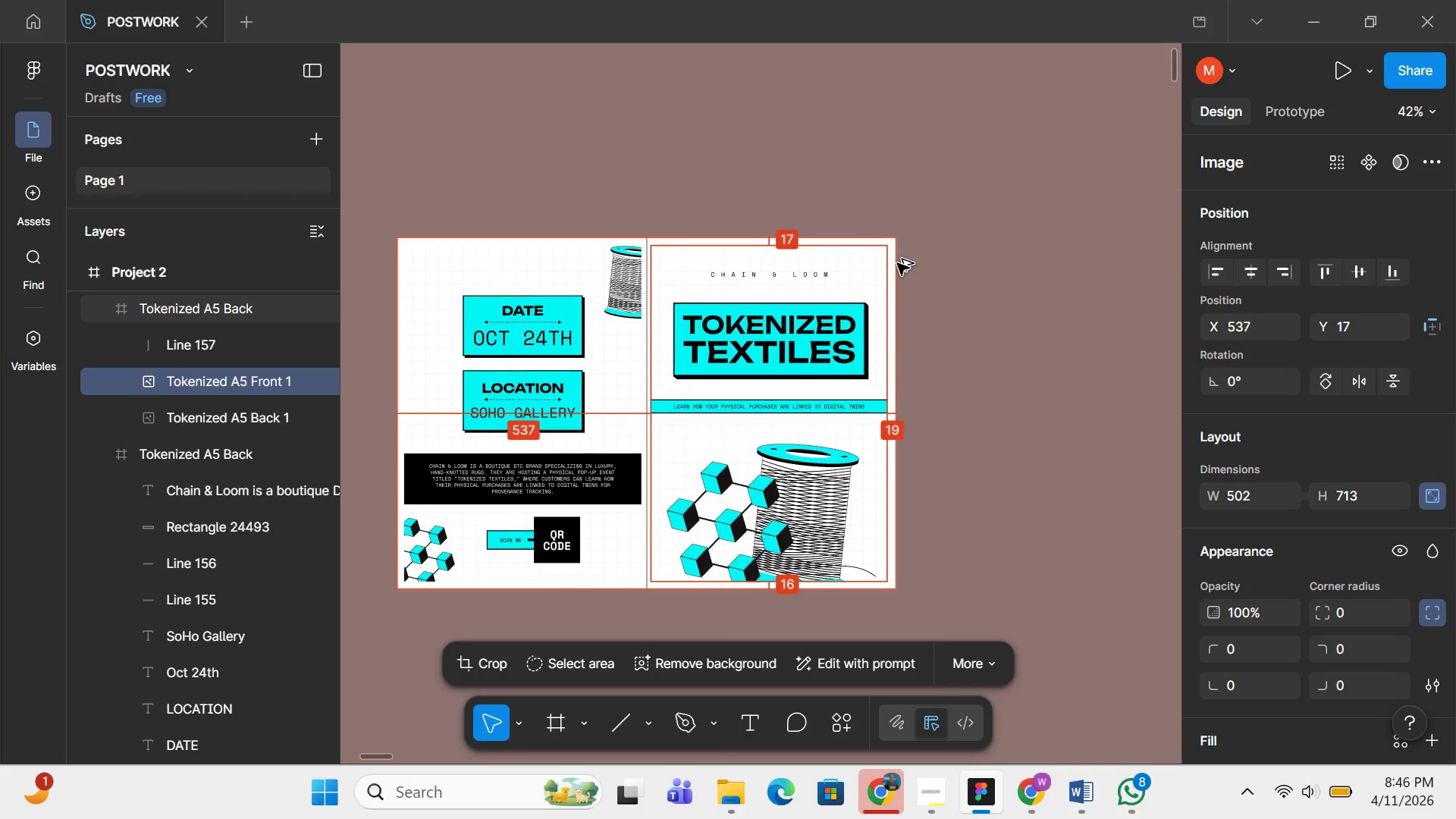 
key(Alt+ArrowRight)
 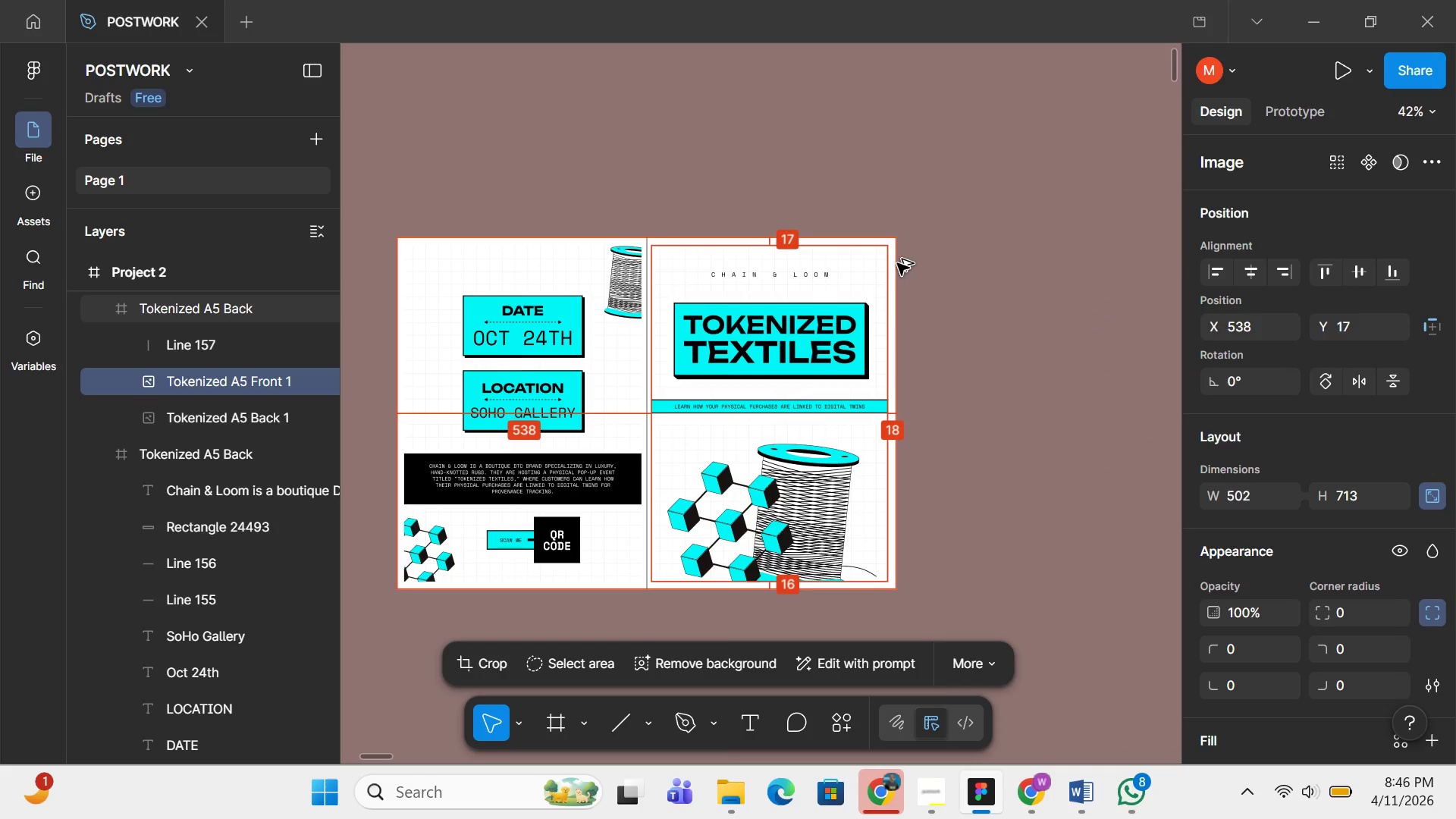 
key(Alt+ArrowRight)
 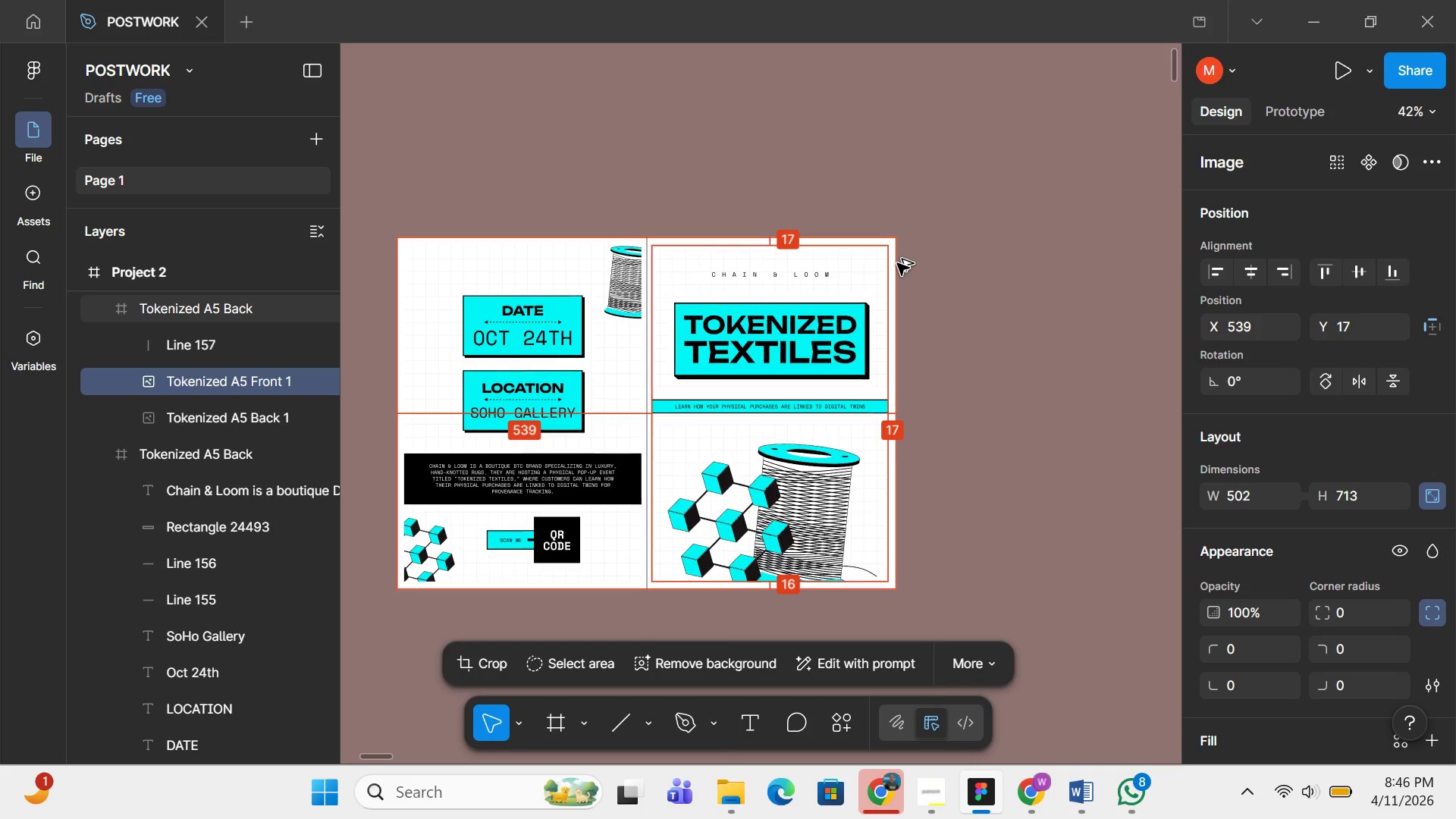 
key(Alt+ArrowRight)
 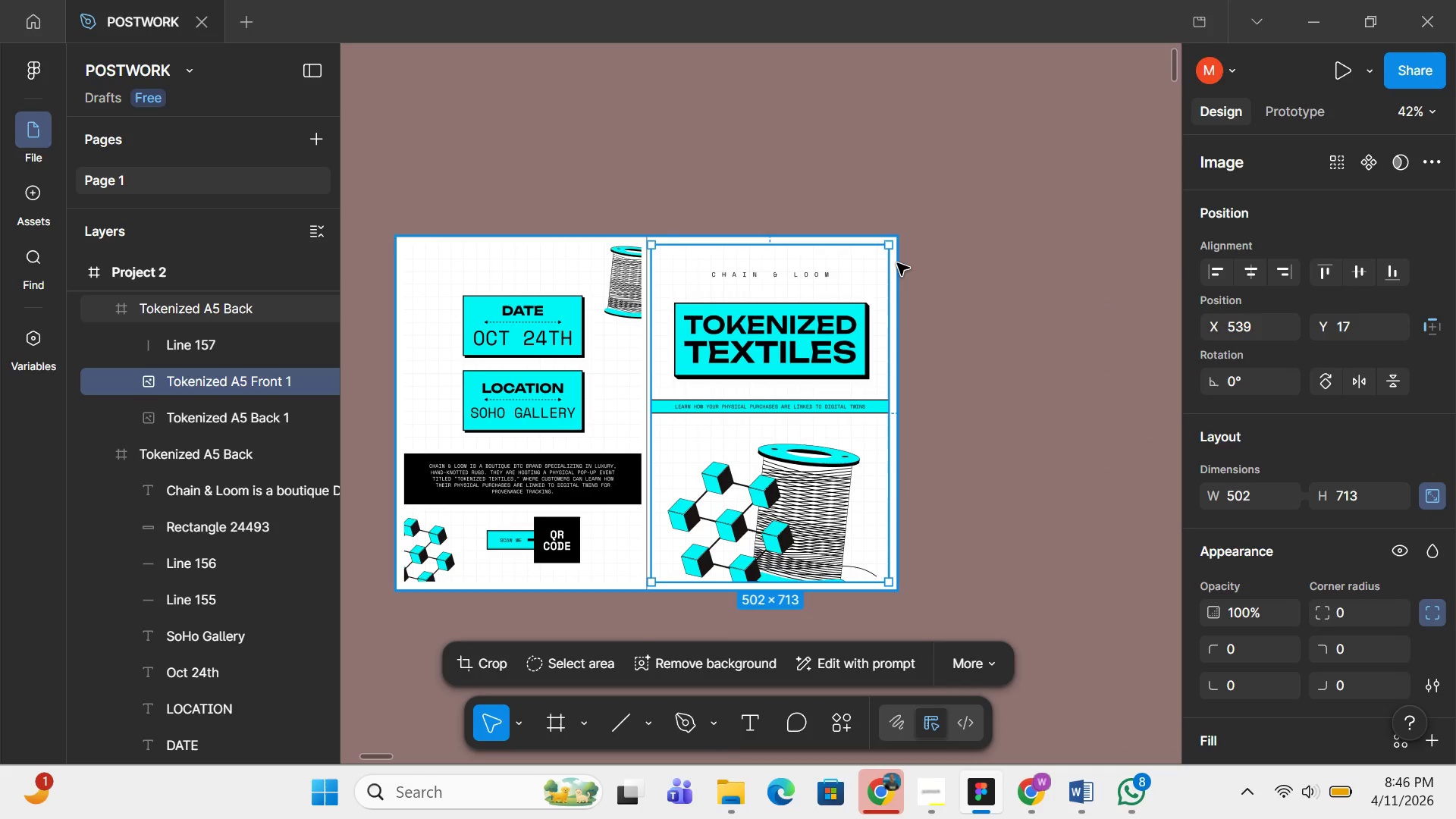 
hold_key(key=AltLeft, duration=1.14)
 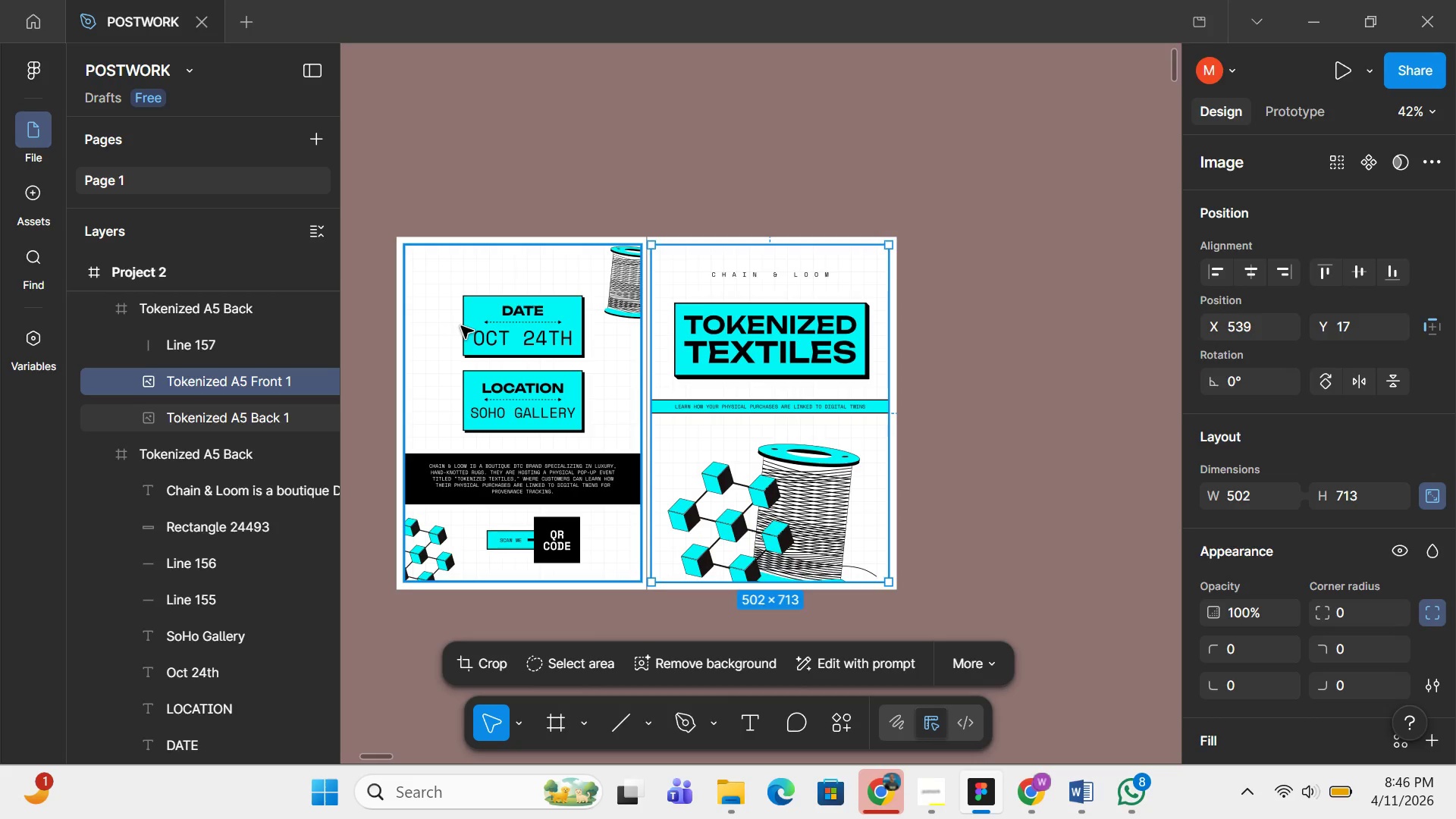 
left_click([461, 326])
 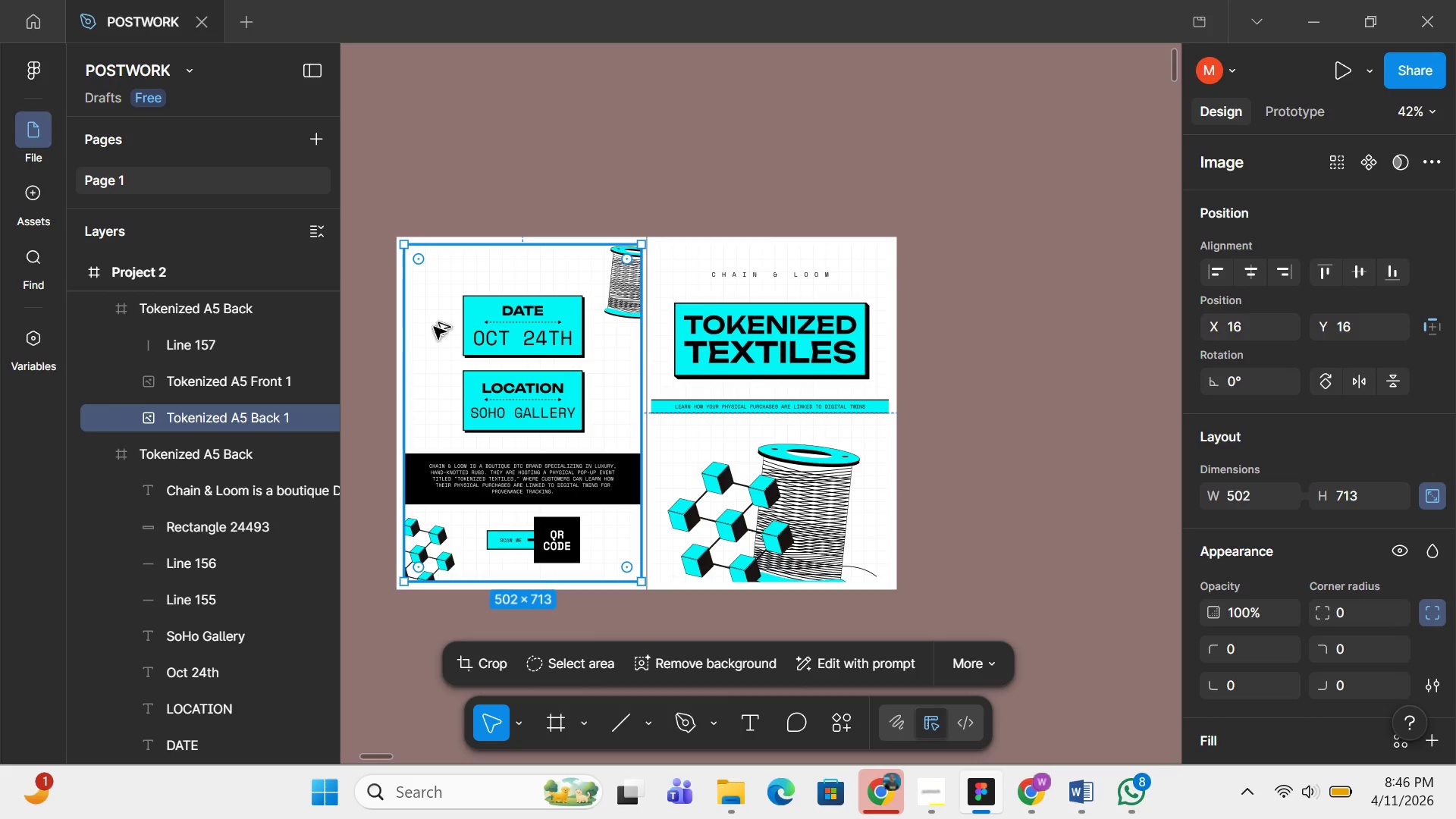 
hold_key(key=AltLeft, duration=1.52)
 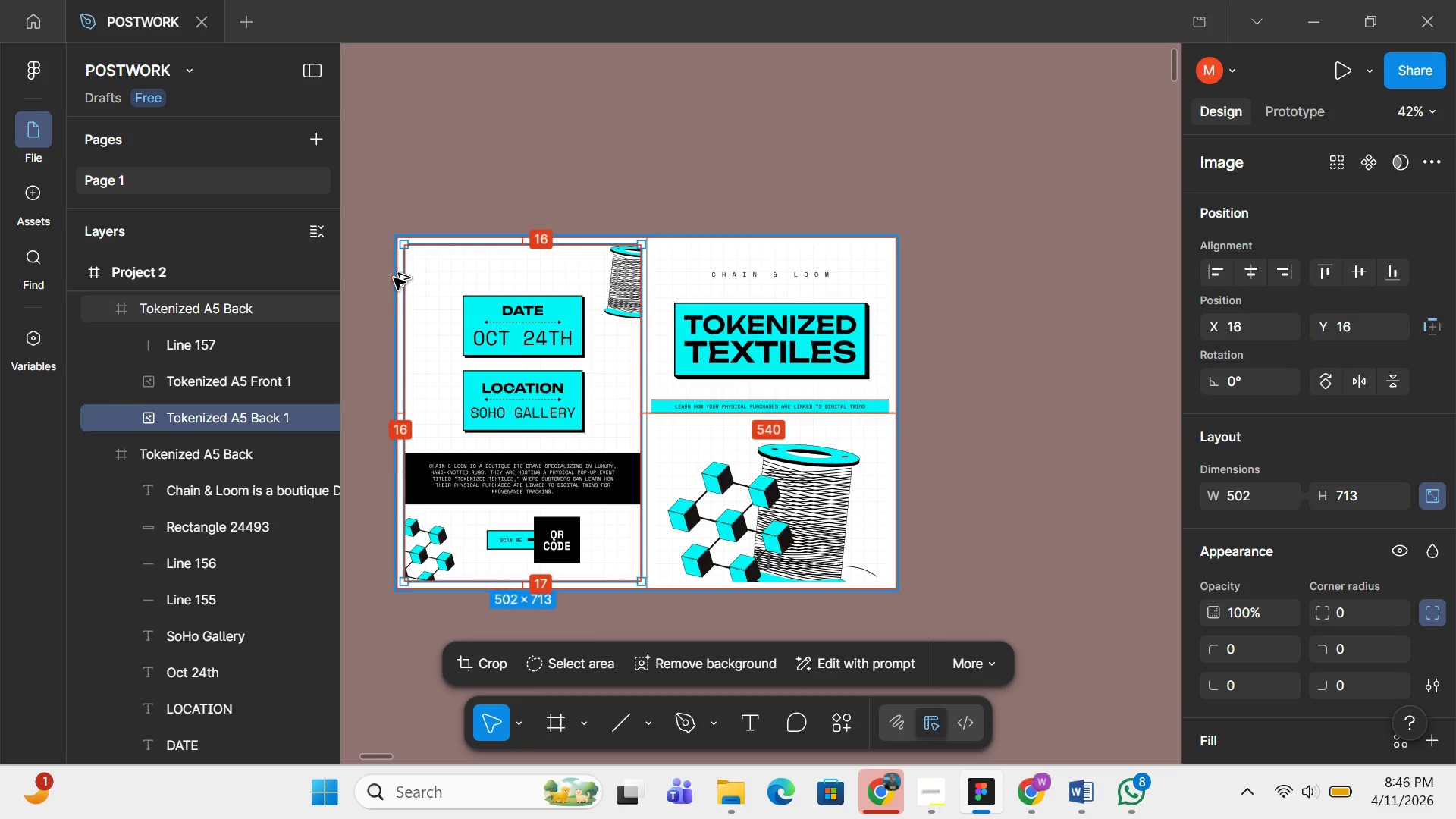 
hold_key(key=AltLeft, duration=1.5)
 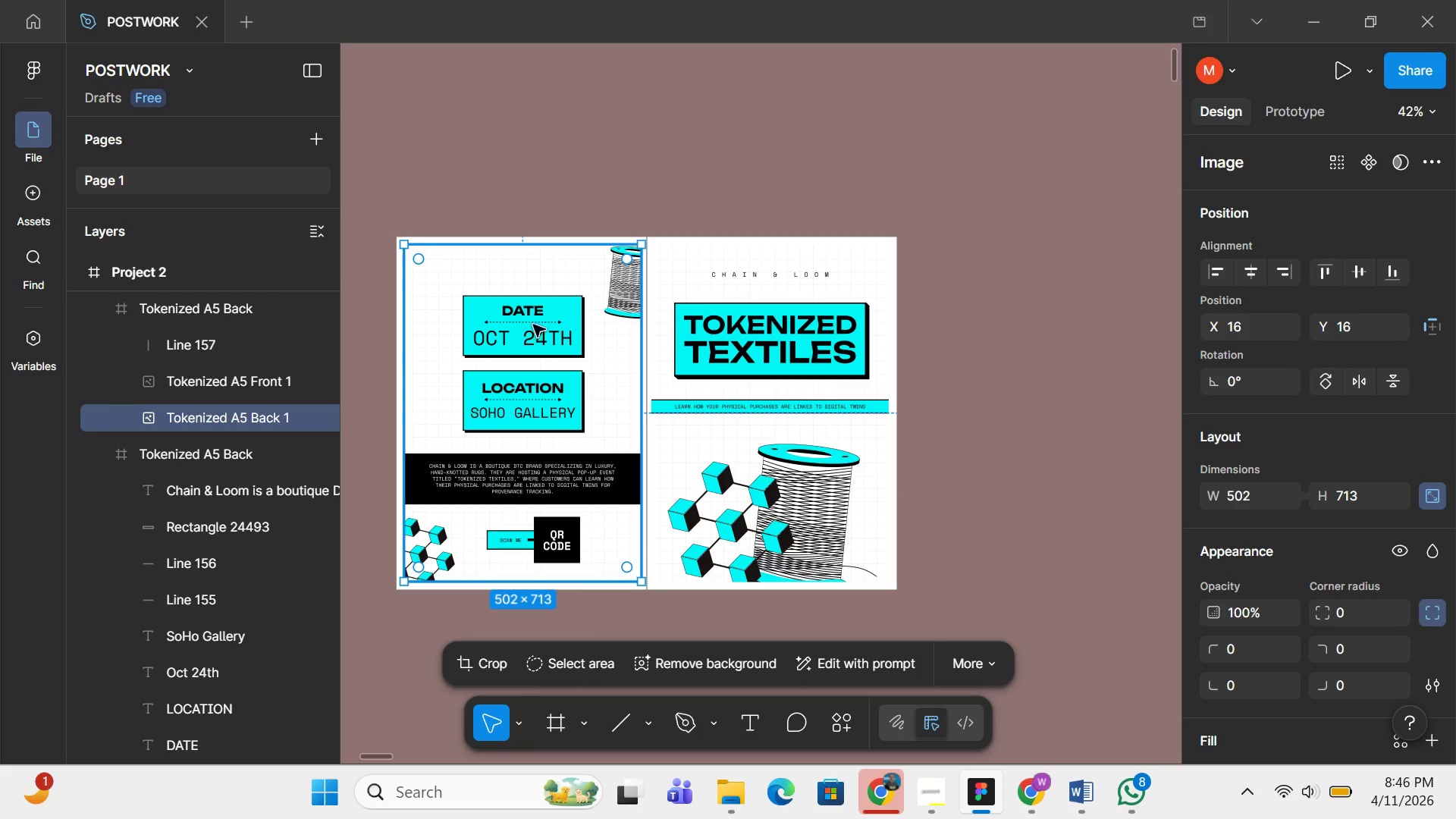 
hold_key(key=AltLeft, duration=0.44)
 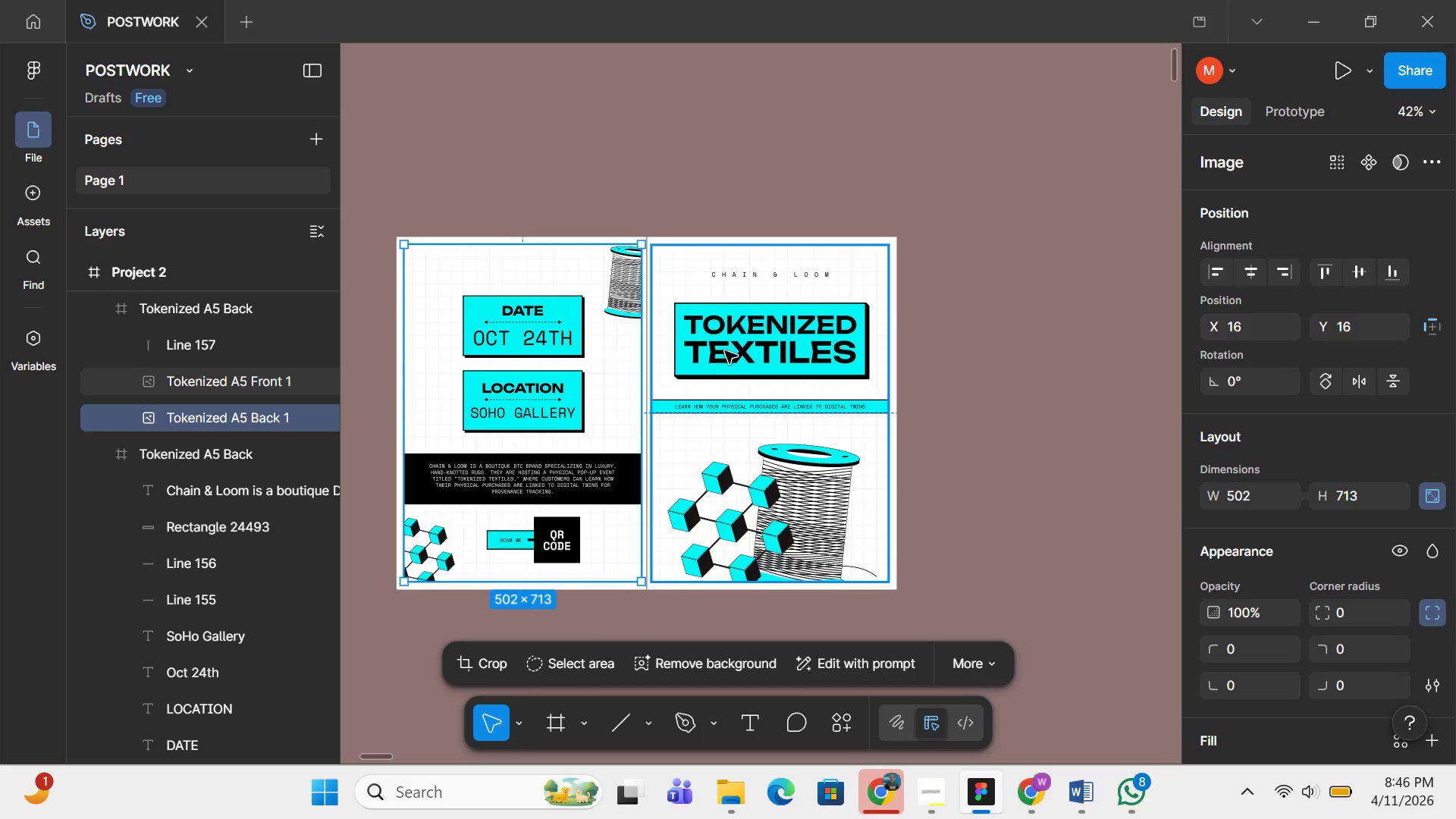 
hold_key(key=ShiftLeft, duration=0.8)
left_click([725, 351])
 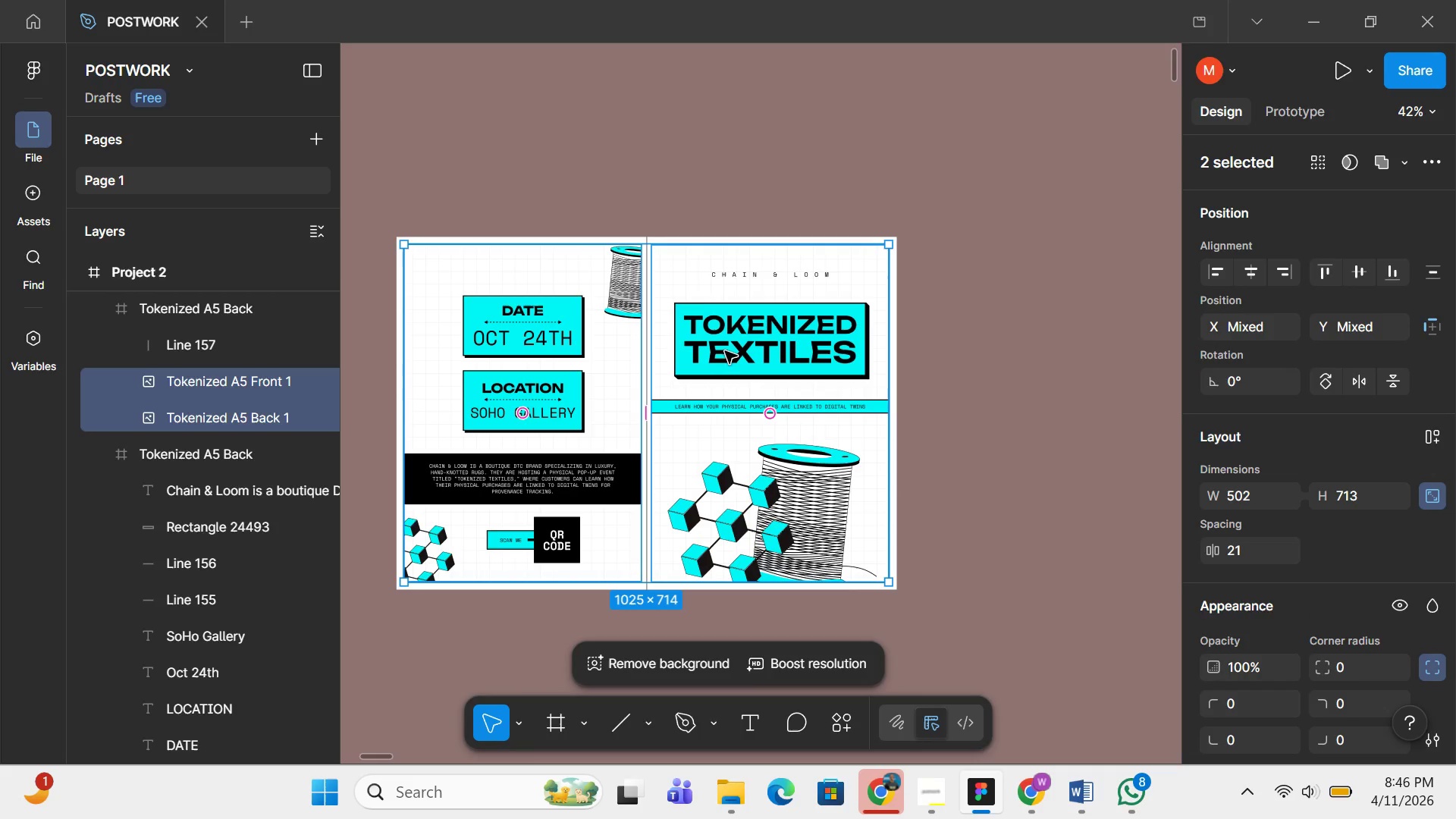 
key(Alt+V)
 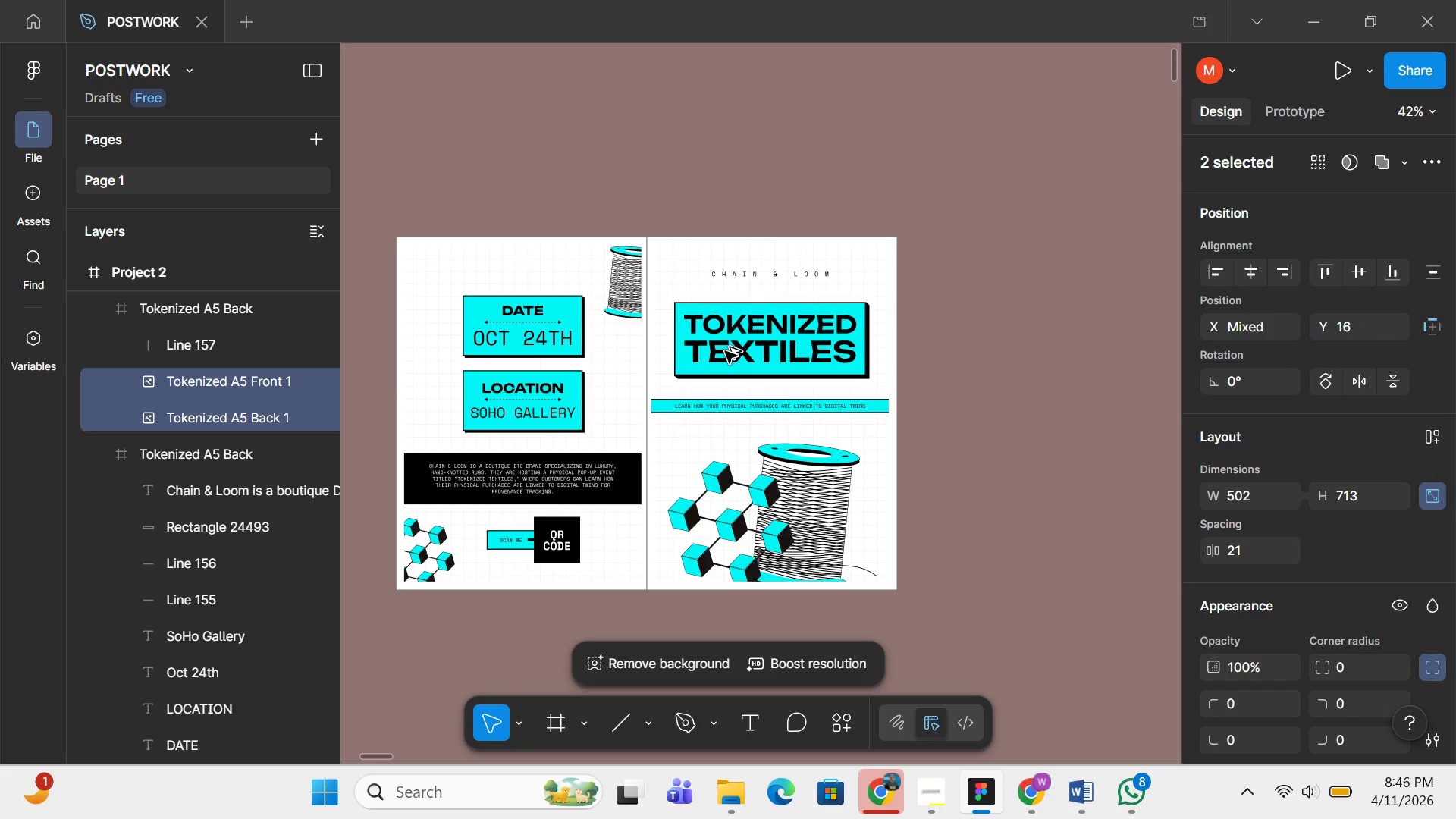 
key(Alt+V)
 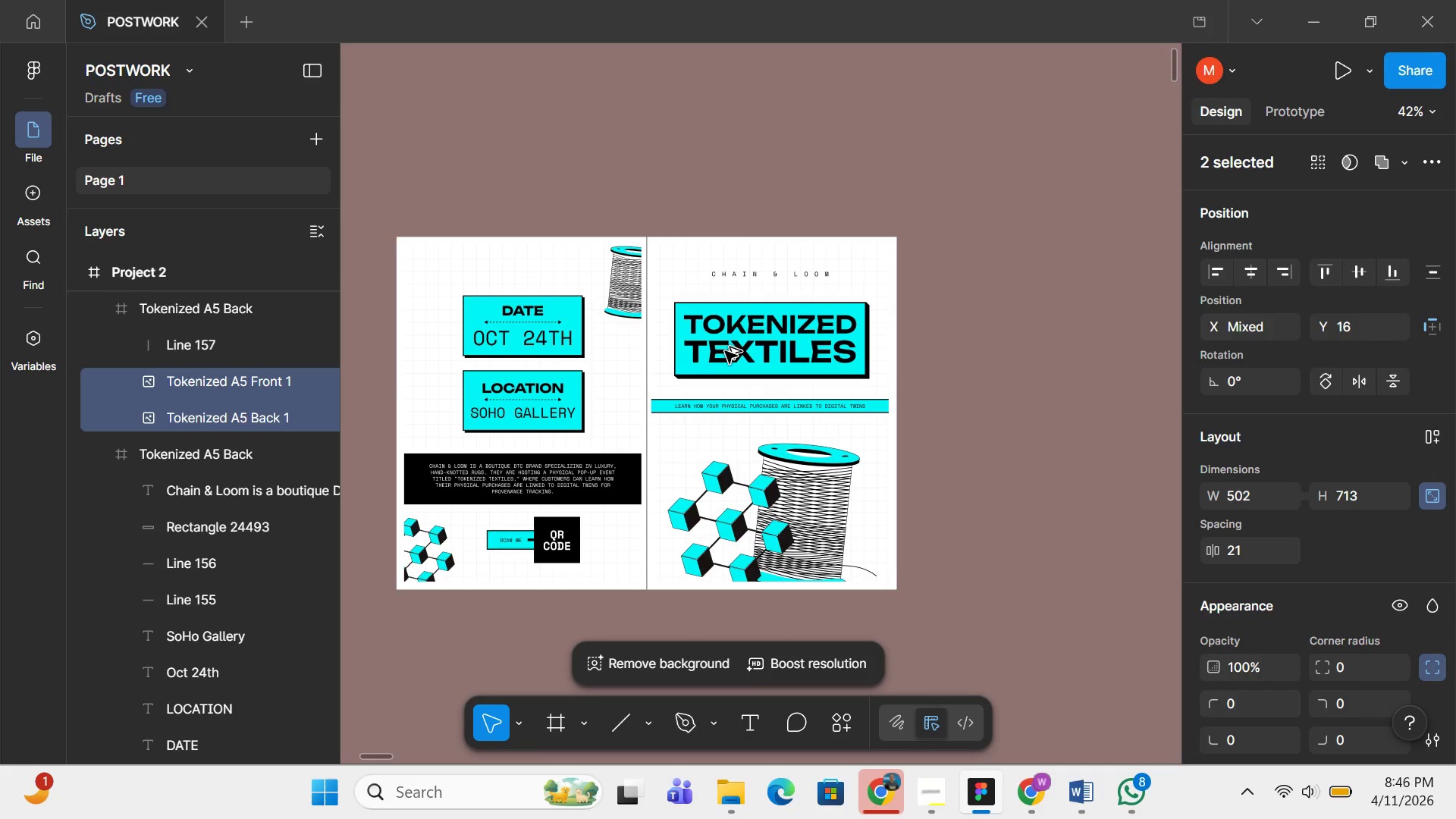 
key(Alt+V)
 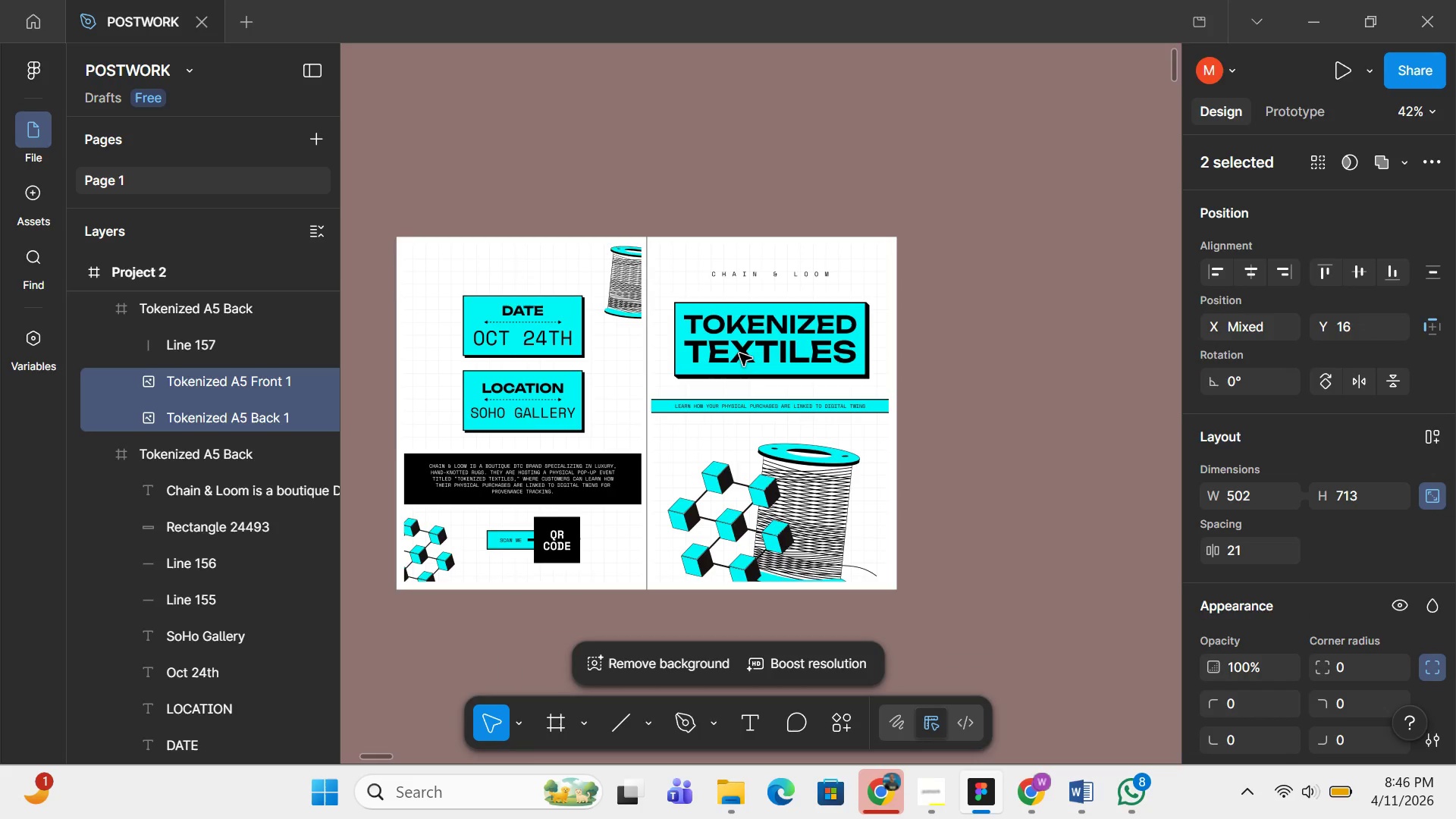 
hold_key(key=AltLeft, duration=1.5)
 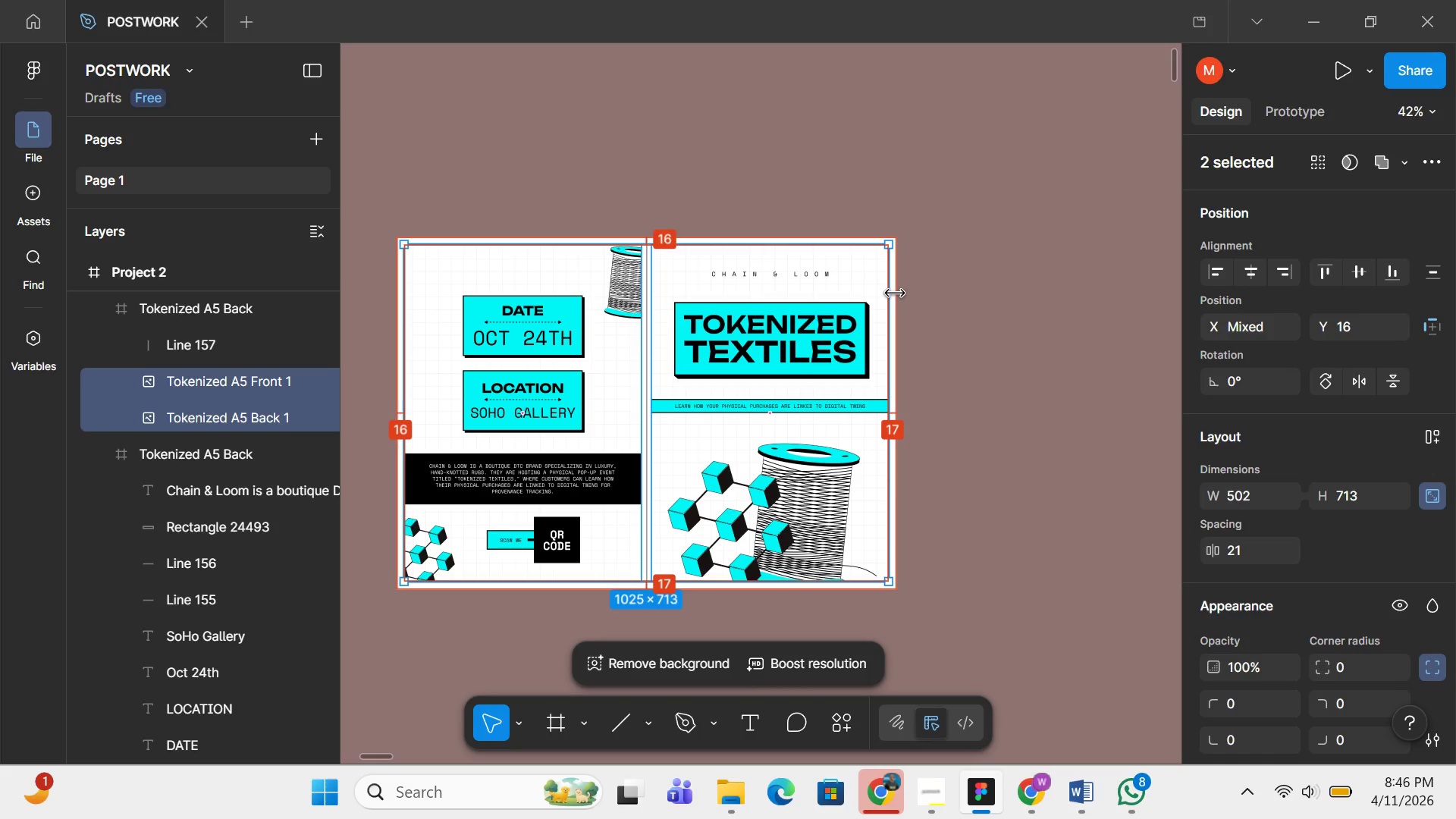 
hold_key(key=AltLeft, duration=1.51)
 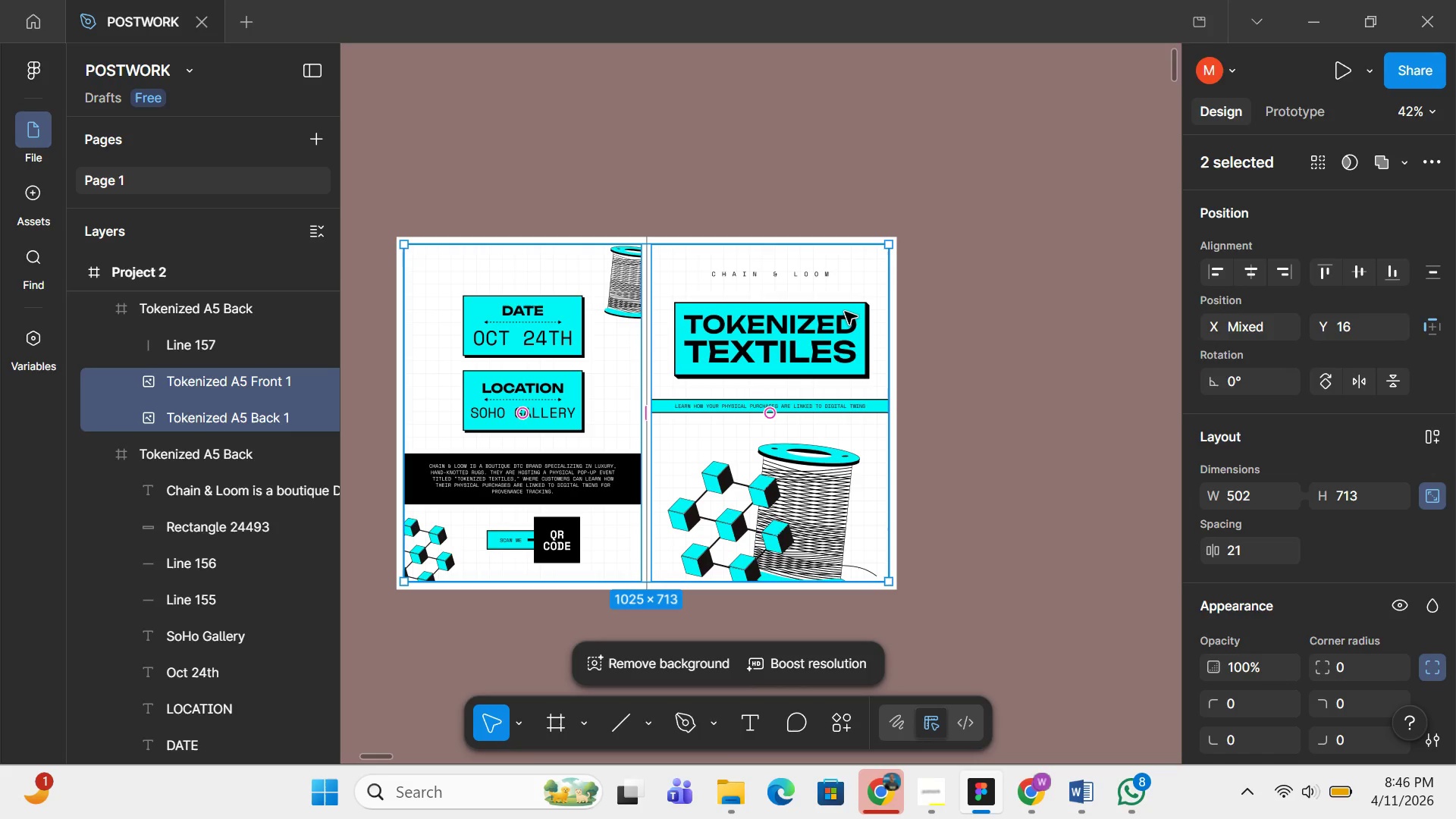 
hold_key(key=AltLeft, duration=0.38)
 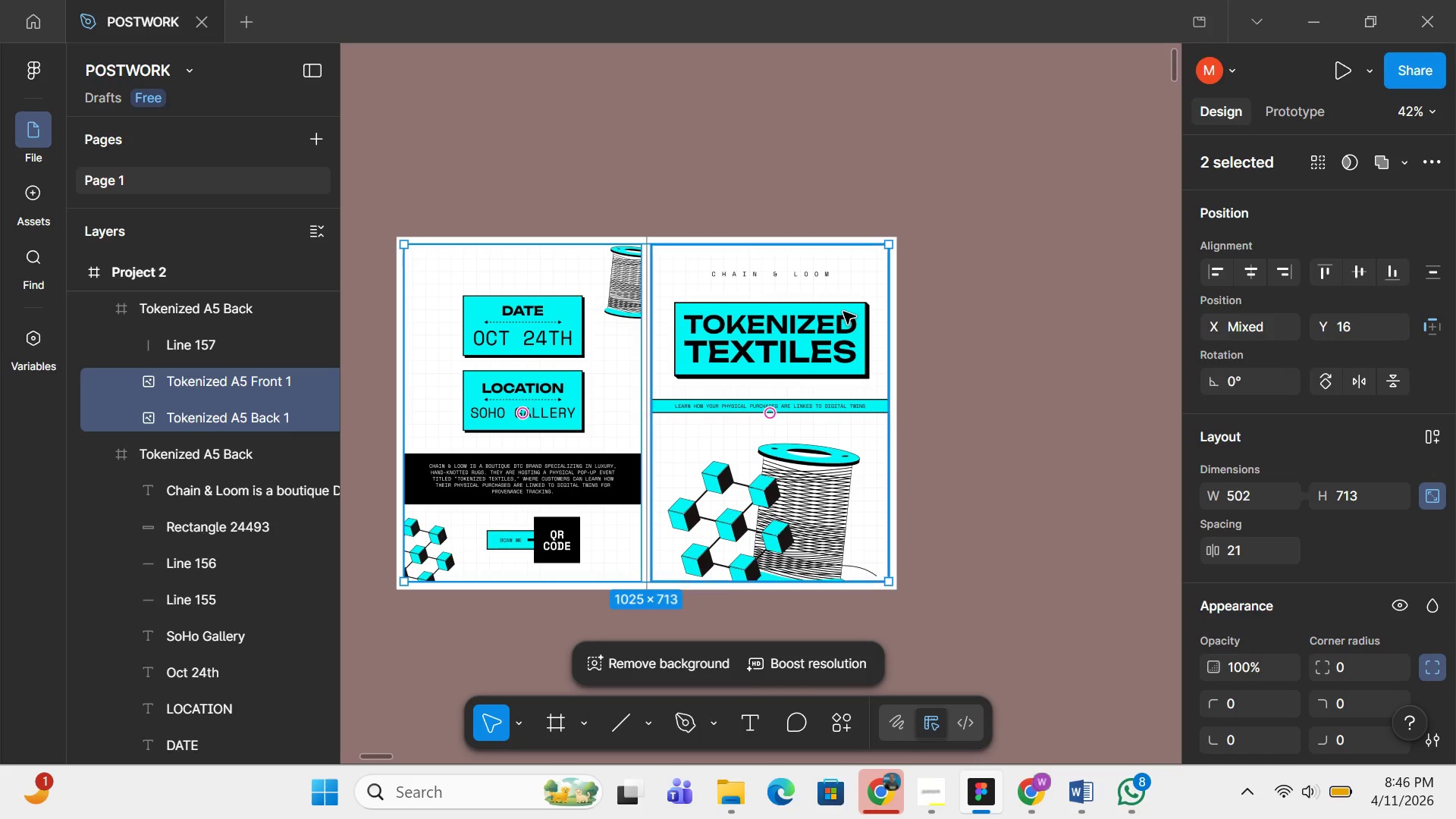 
left_click([843, 312])
 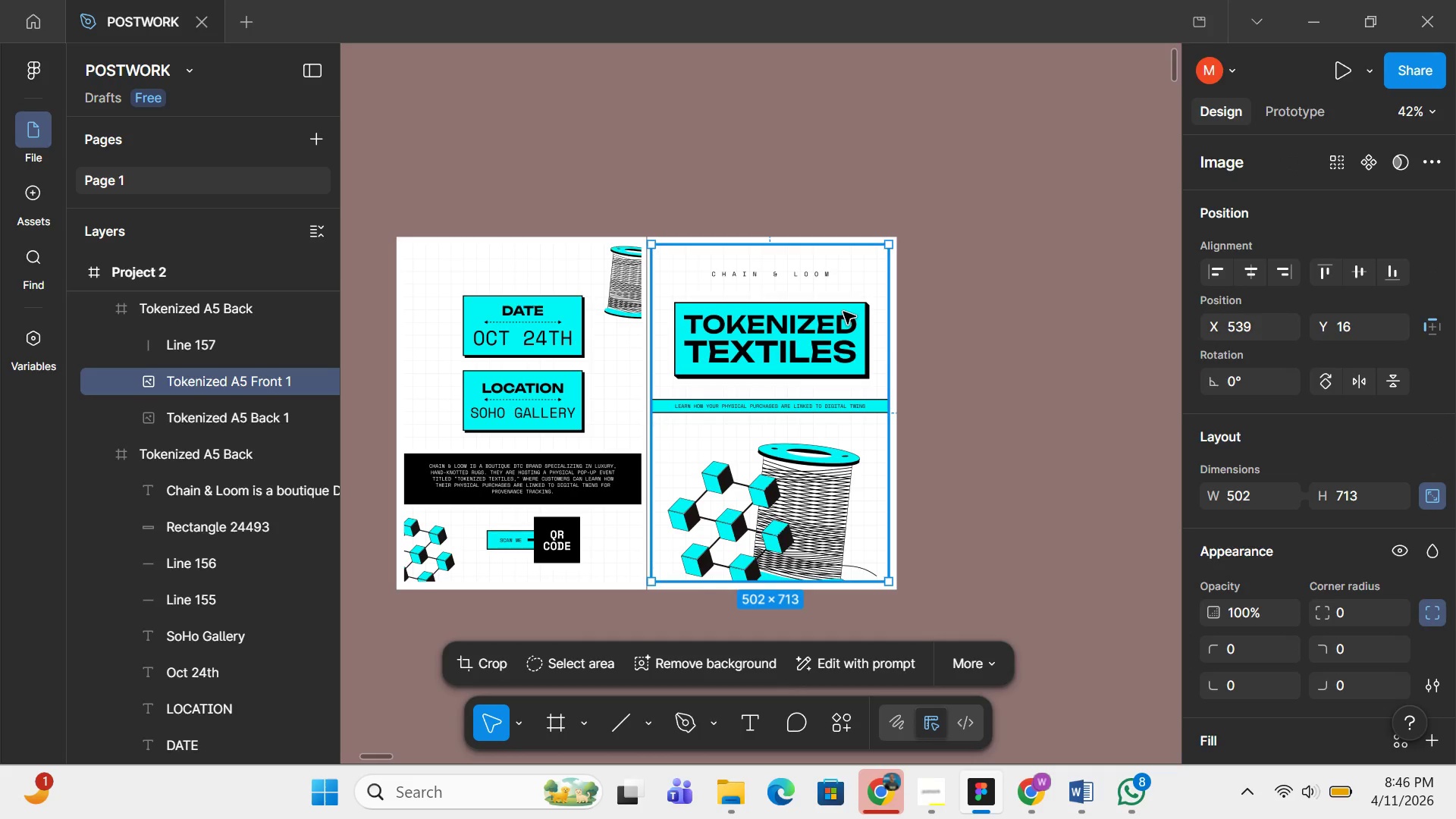 
key(ArrowRight)
 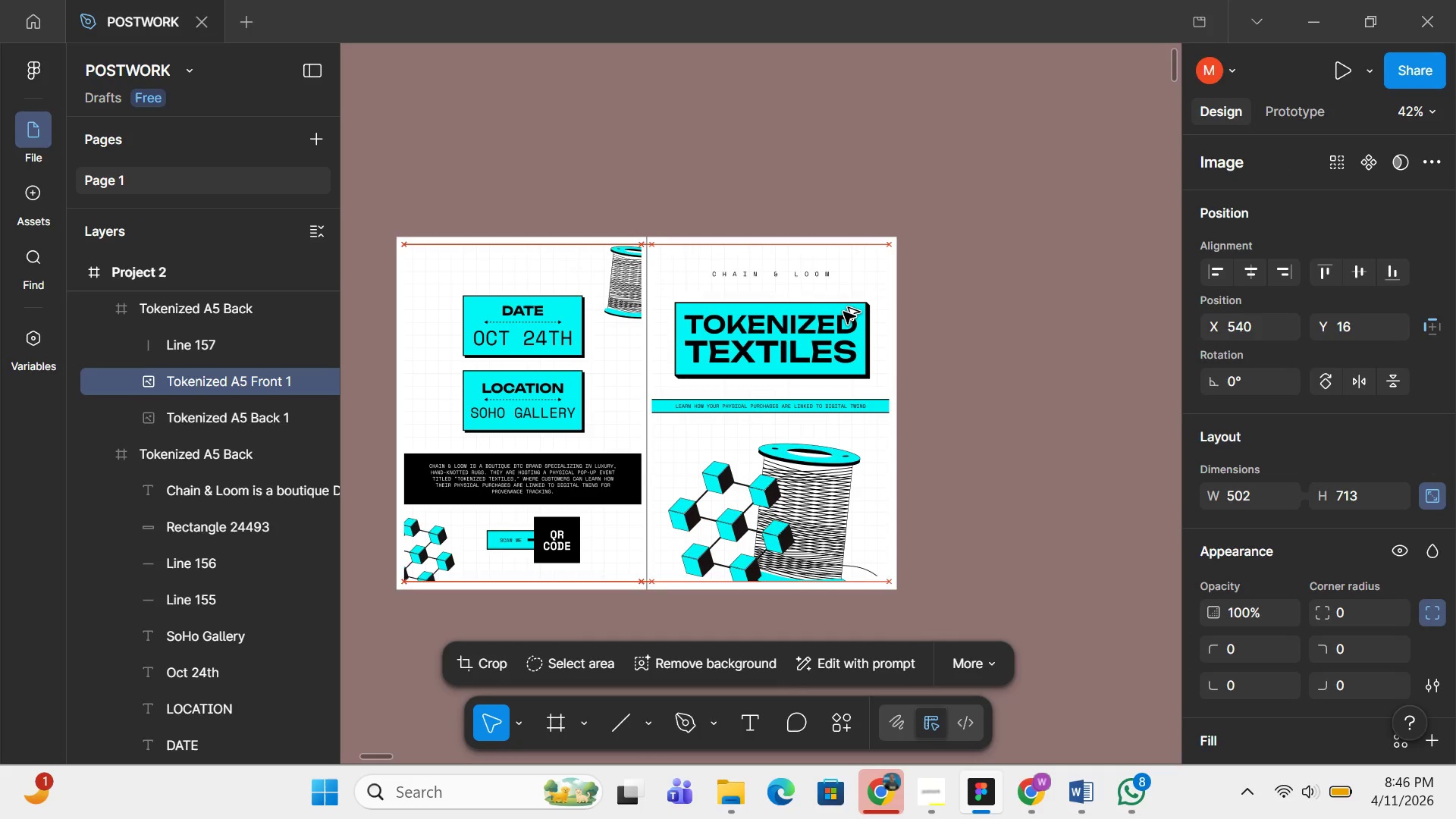 
hold_key(key=AltLeft, duration=1.52)
 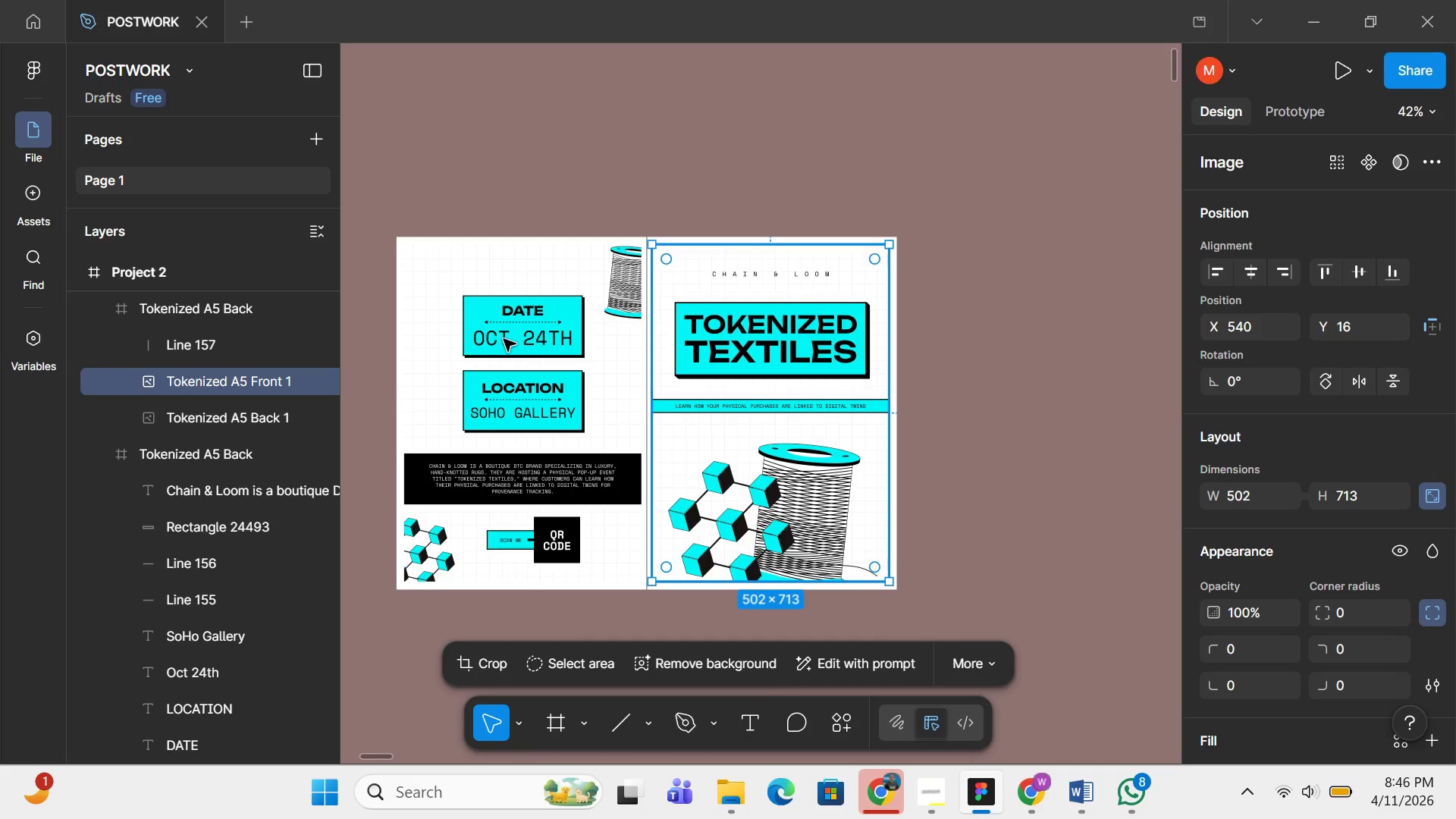 
hold_key(key=AltLeft, duration=0.5)
 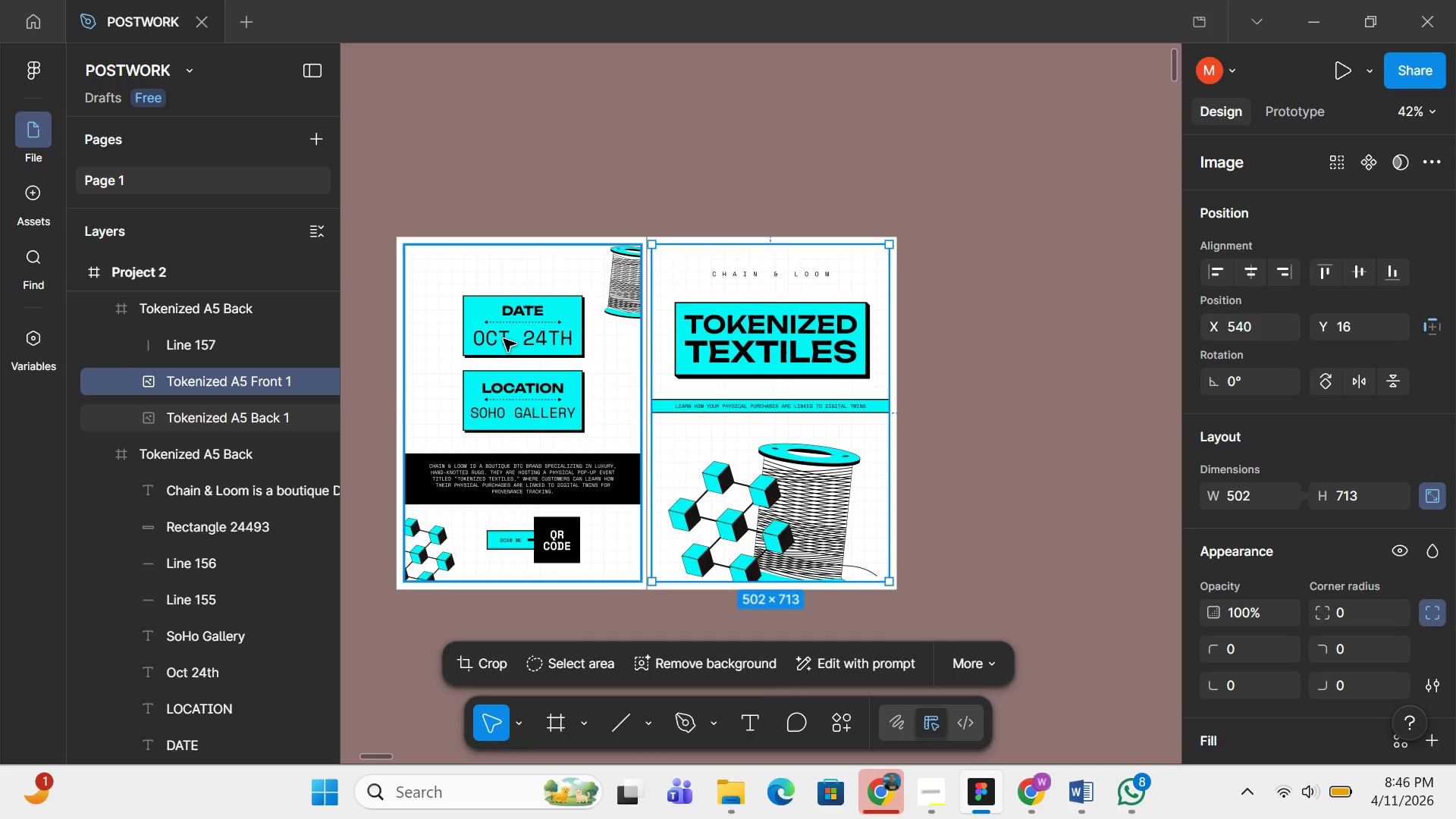 
left_click([504, 339])
 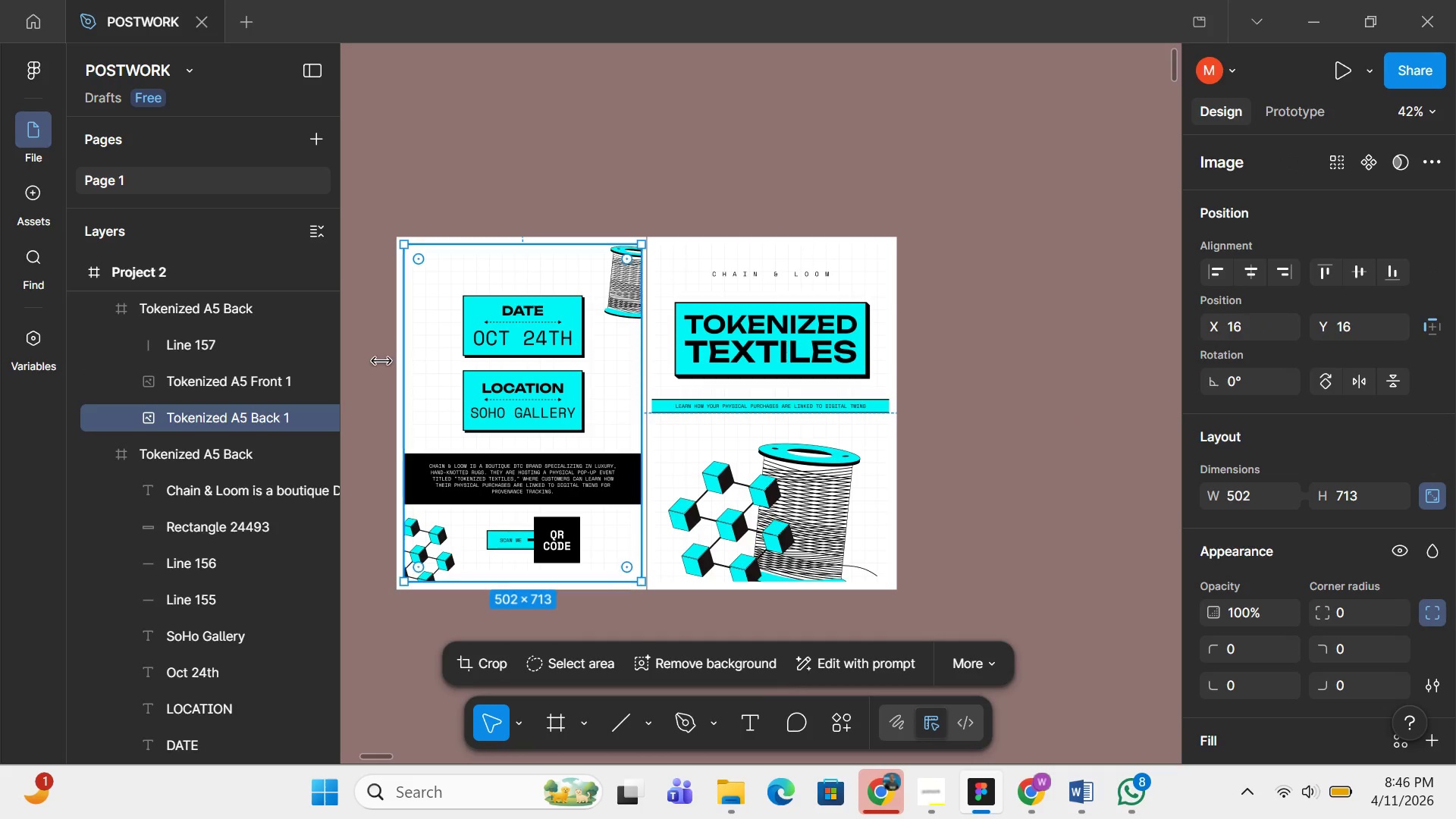 
hold_key(key=AltLeft, duration=1.52)
 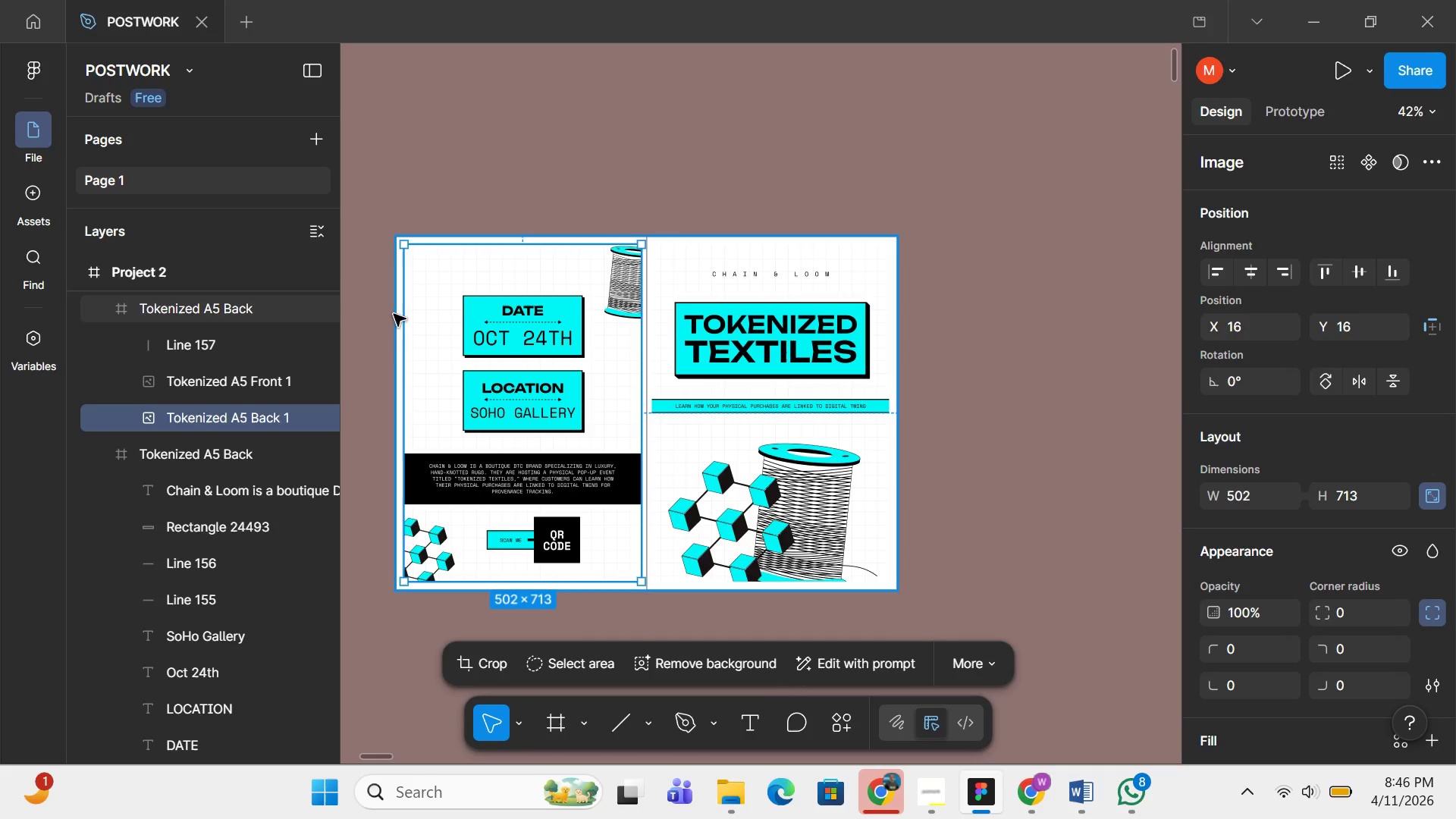 
hold_key(key=AltLeft, duration=0.67)
 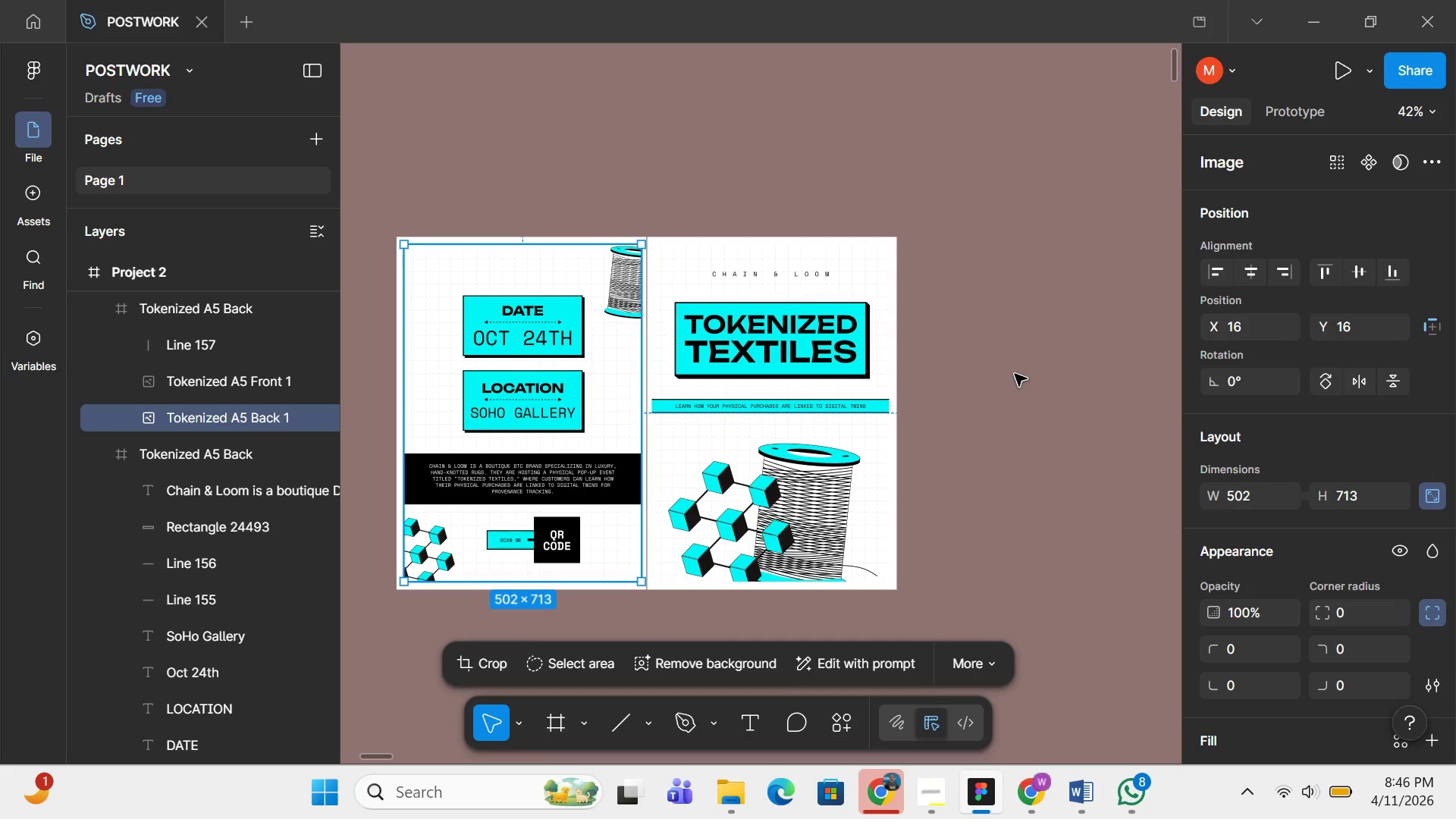 
left_click([1015, 374])
 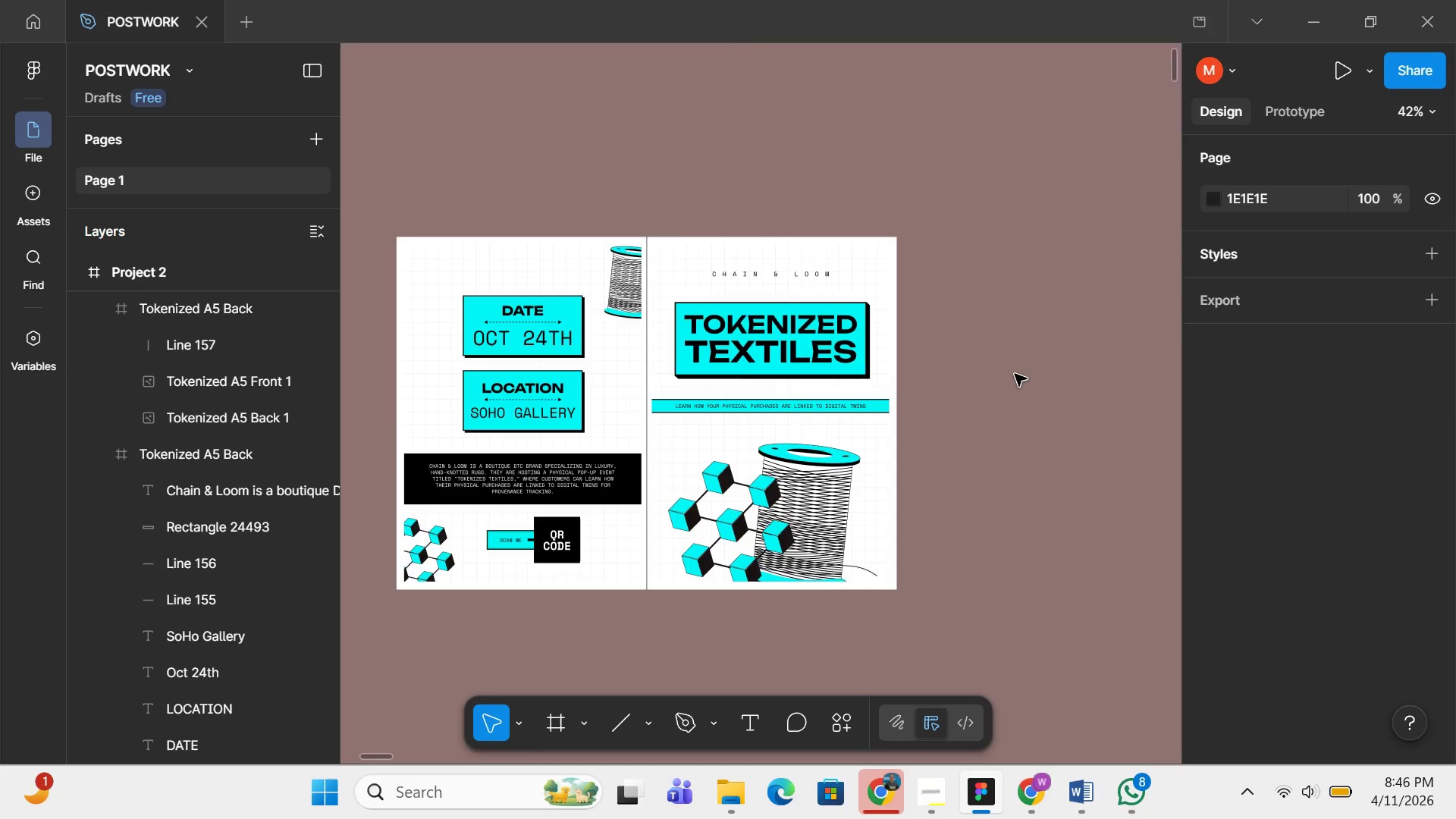 
hold_key(key=ControlLeft, duration=0.36)
scroll: coordinate [1015, 374], scroll_direction: down, amount: 6.0
 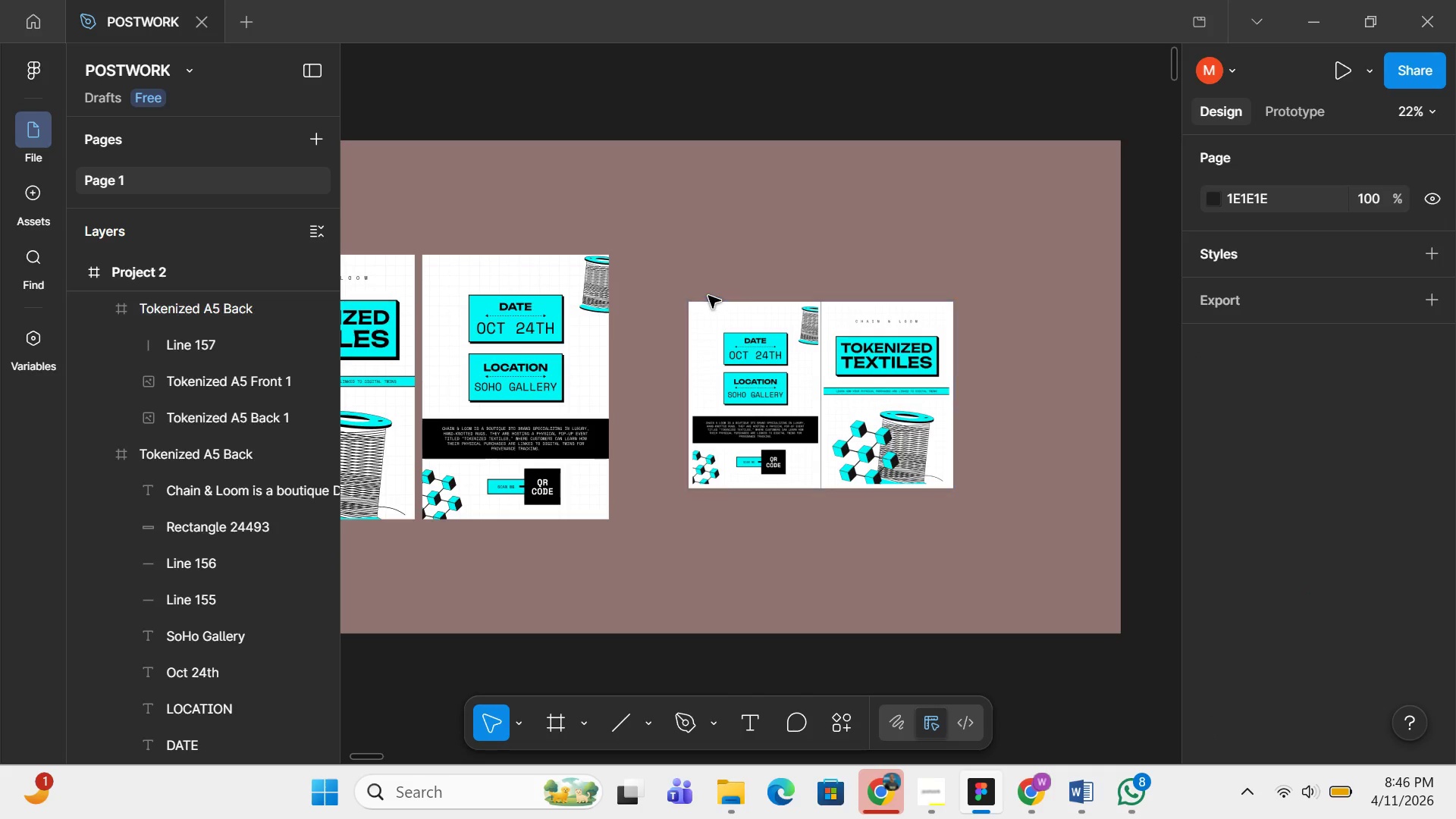 
left_click([708, 296])
 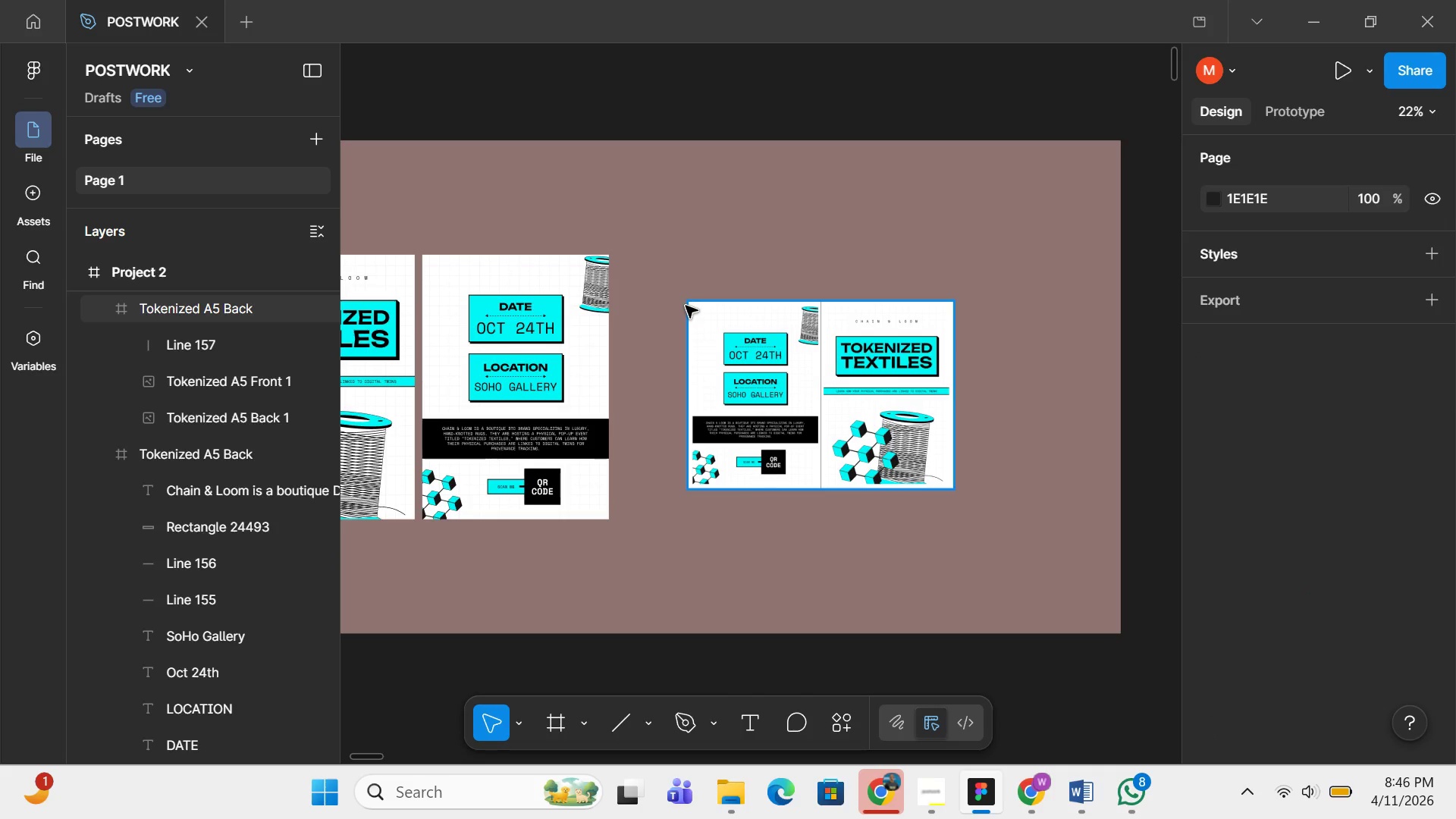 
left_click([686, 306])
 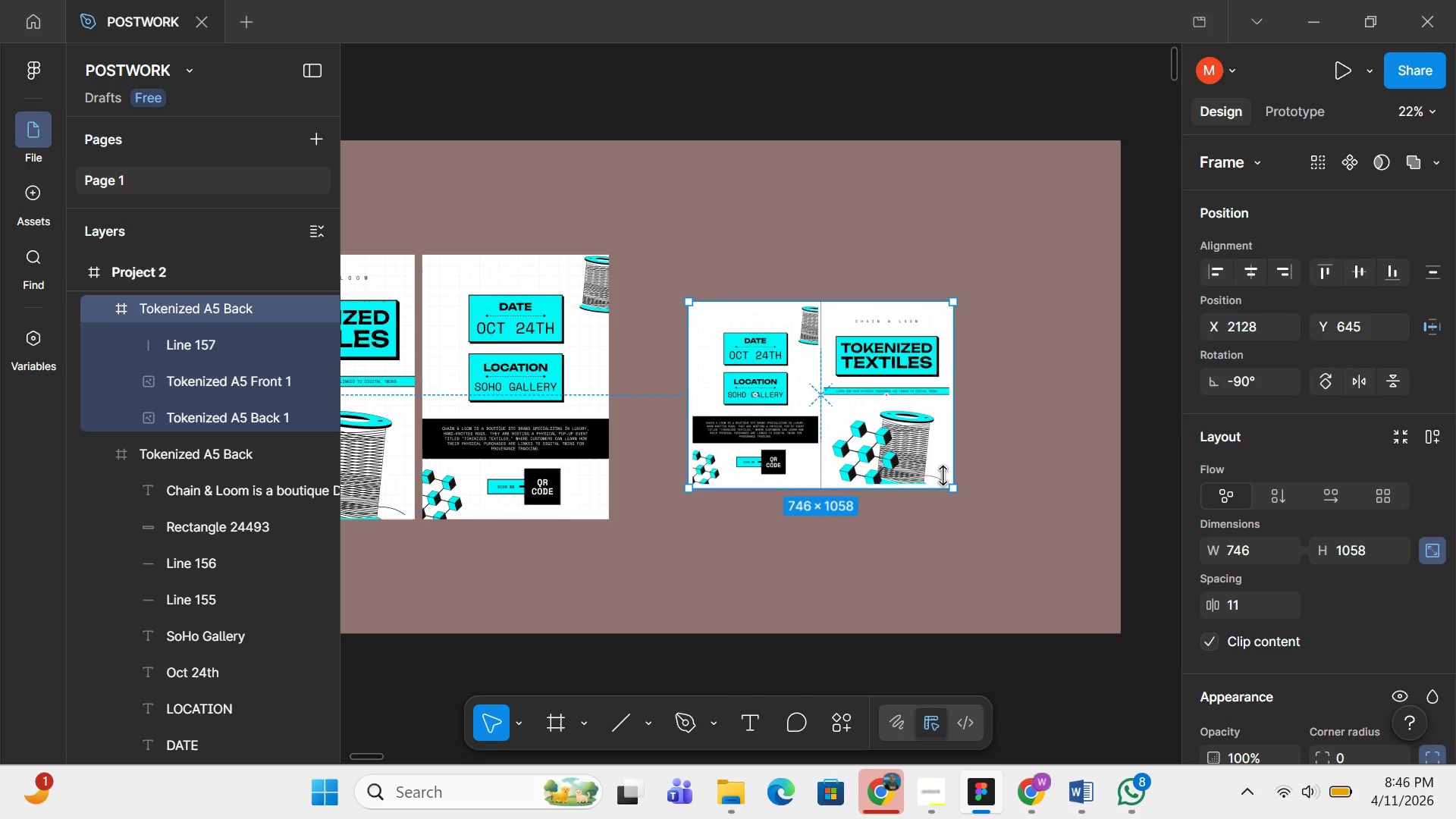 
scroll: coordinate [1305, 520], scroll_direction: down, amount: 4.0
 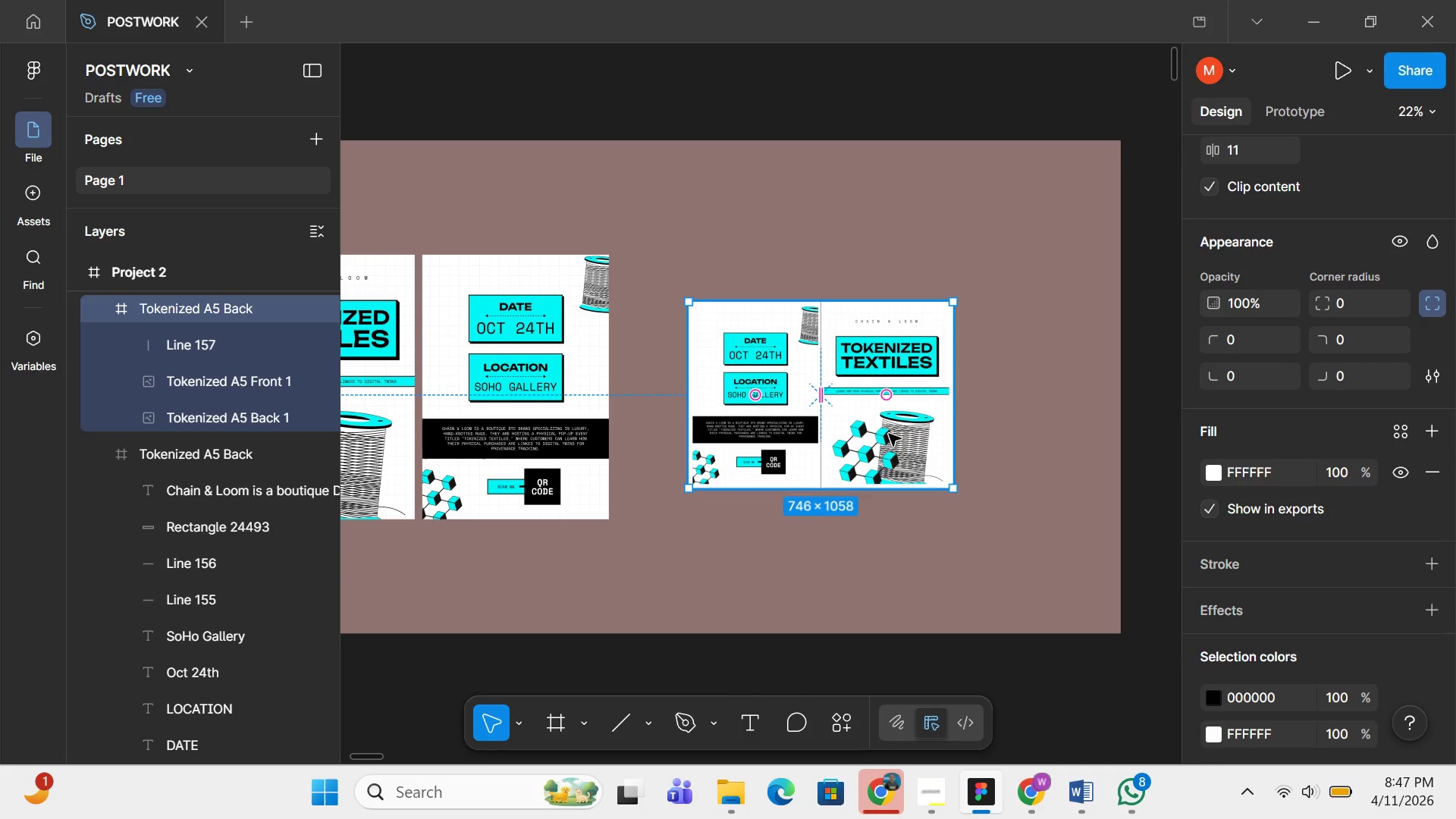 
wait(5.3)
 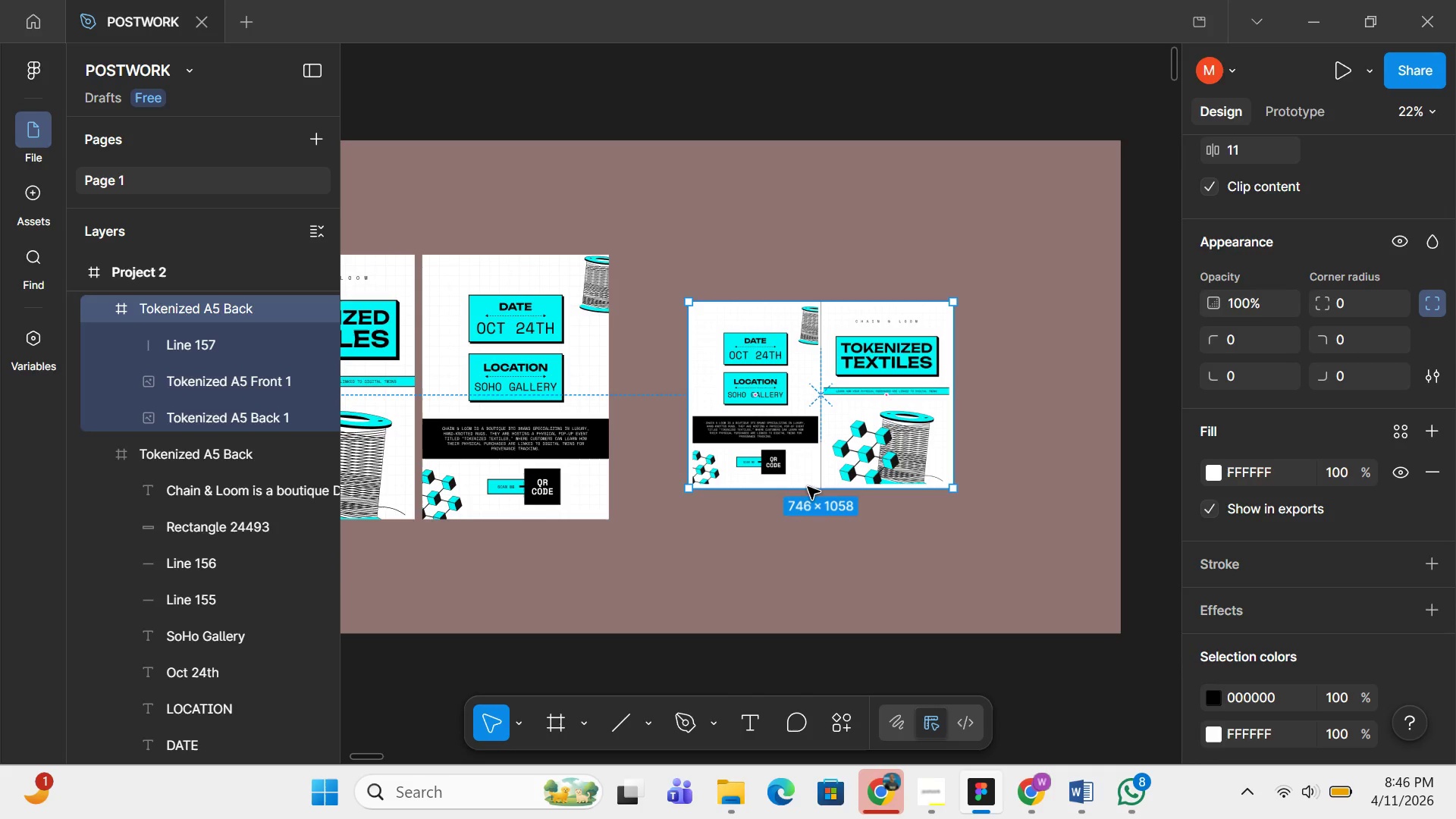 
scroll: coordinate [1246, 597], scroll_direction: down, amount: 11.0
 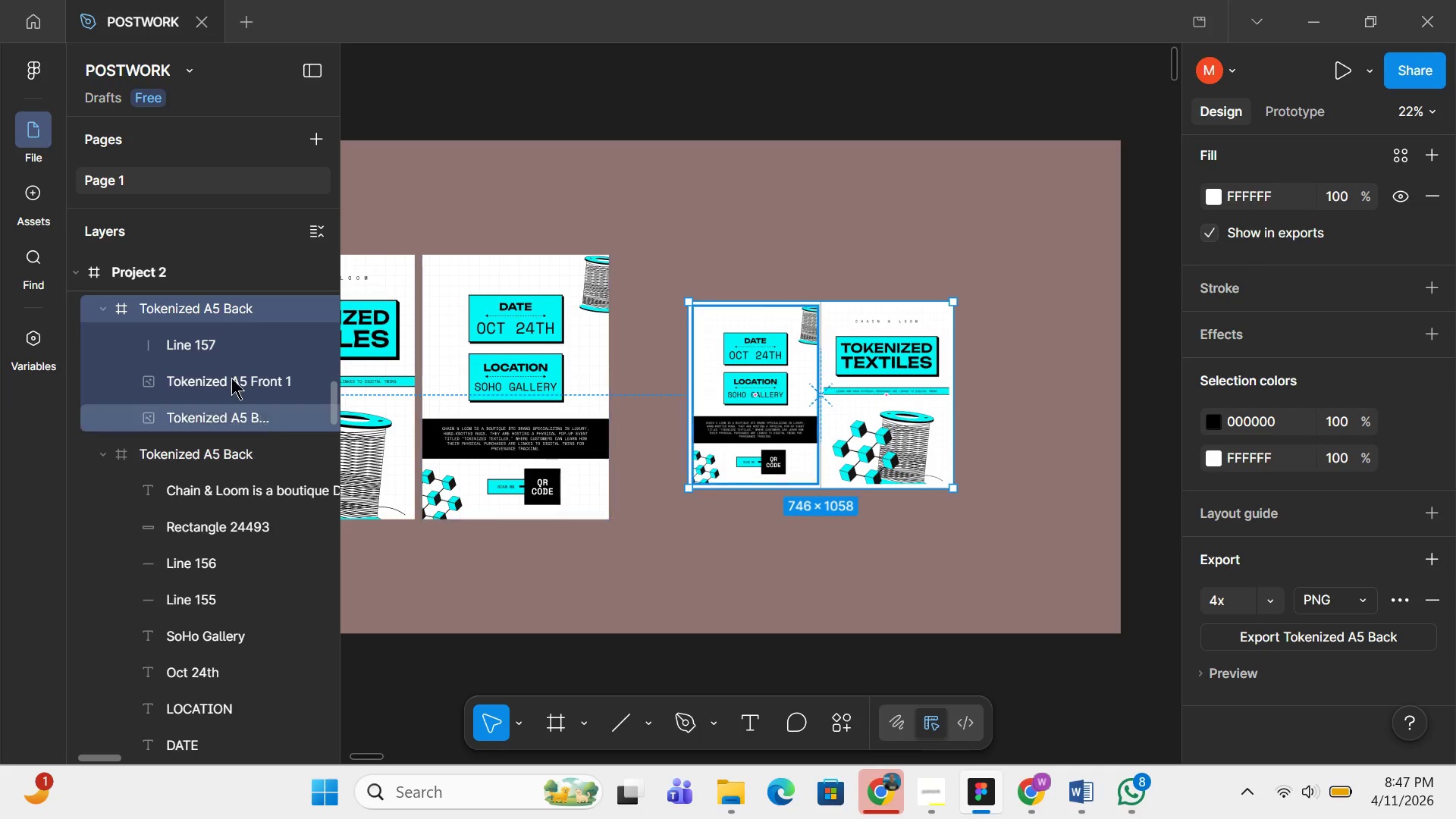 
double_click([246, 308])
 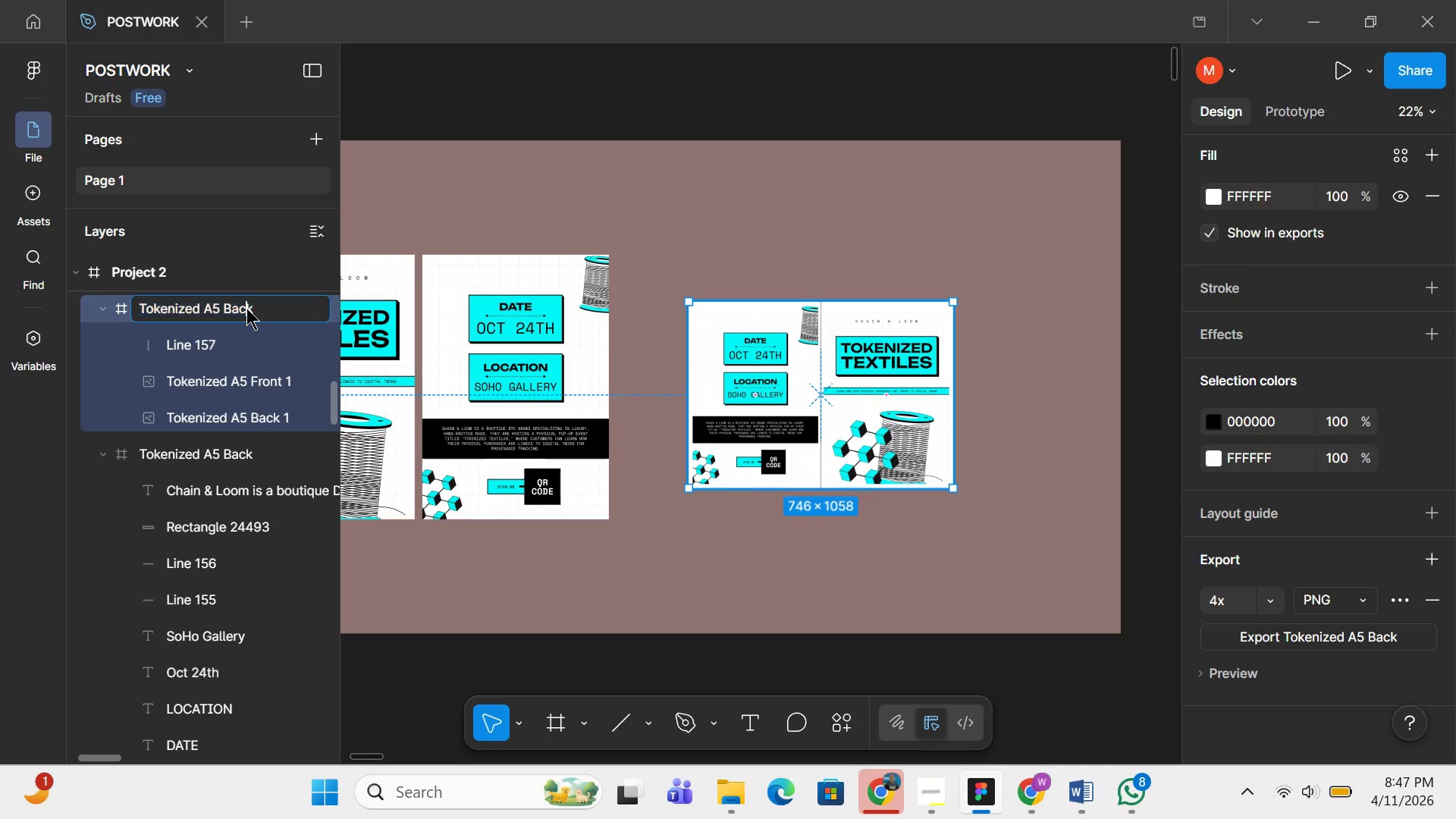 
double_click([246, 308])
 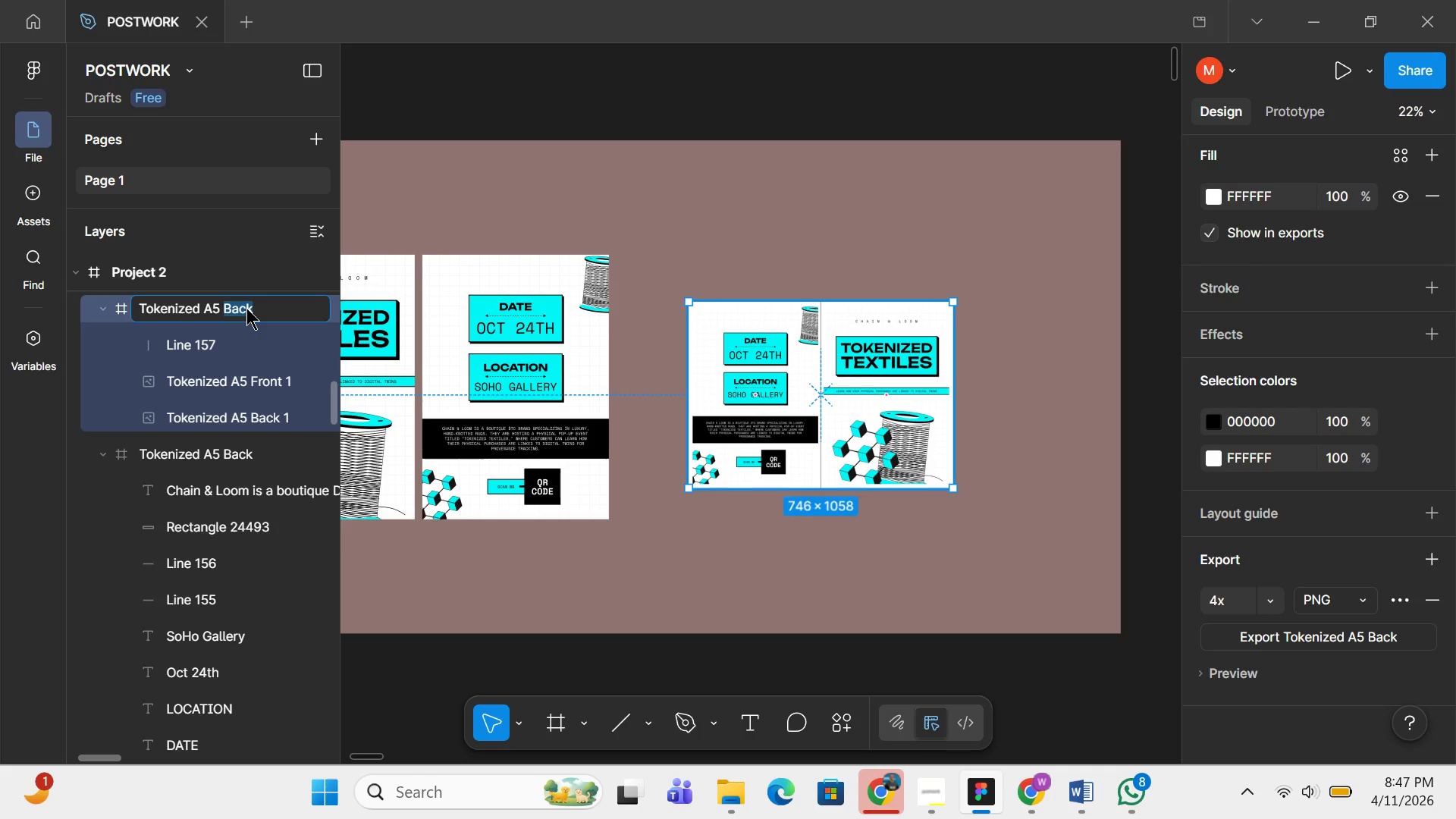 
key(Shift+F)
 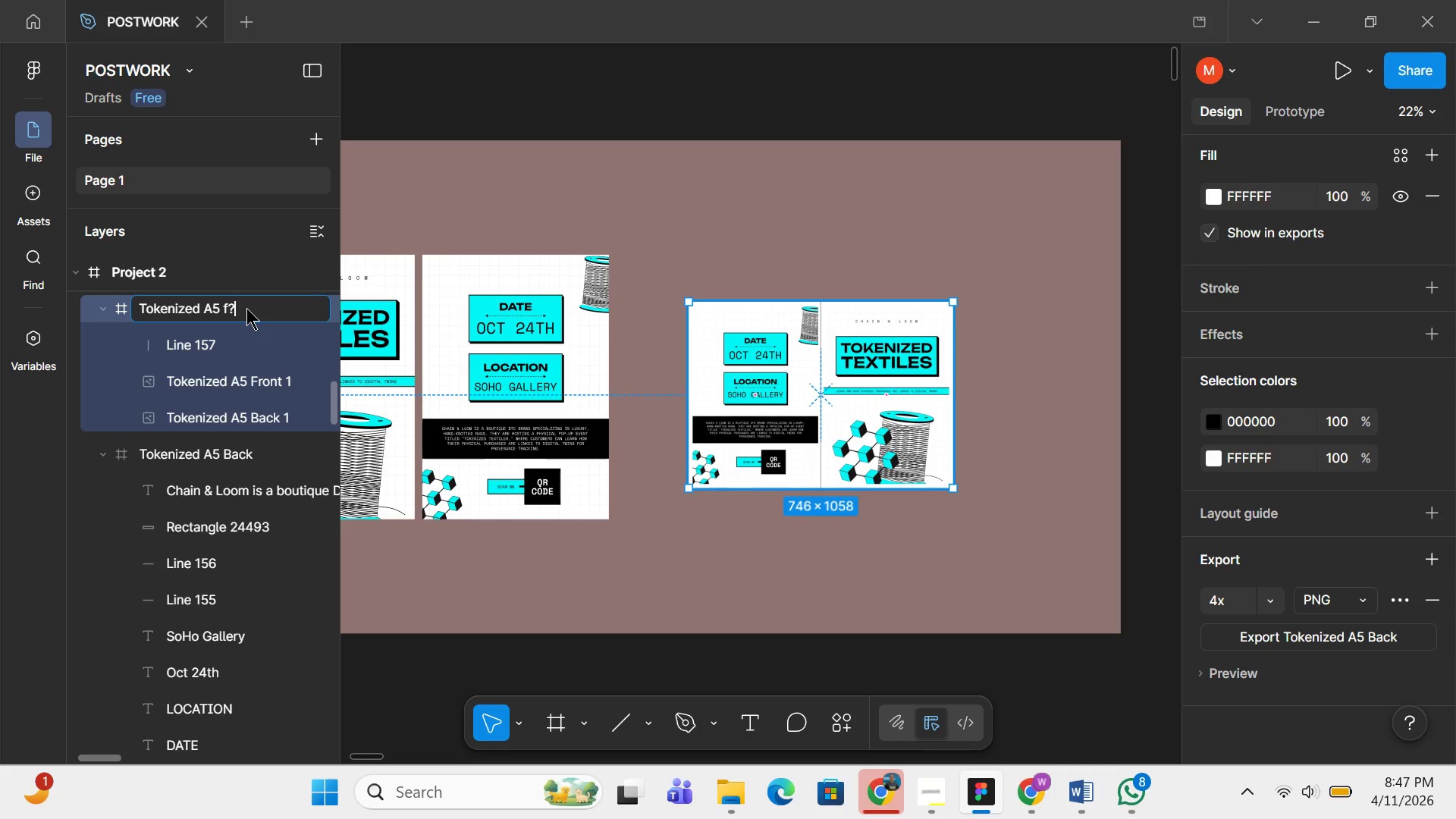 
key(Shift+Slash)
 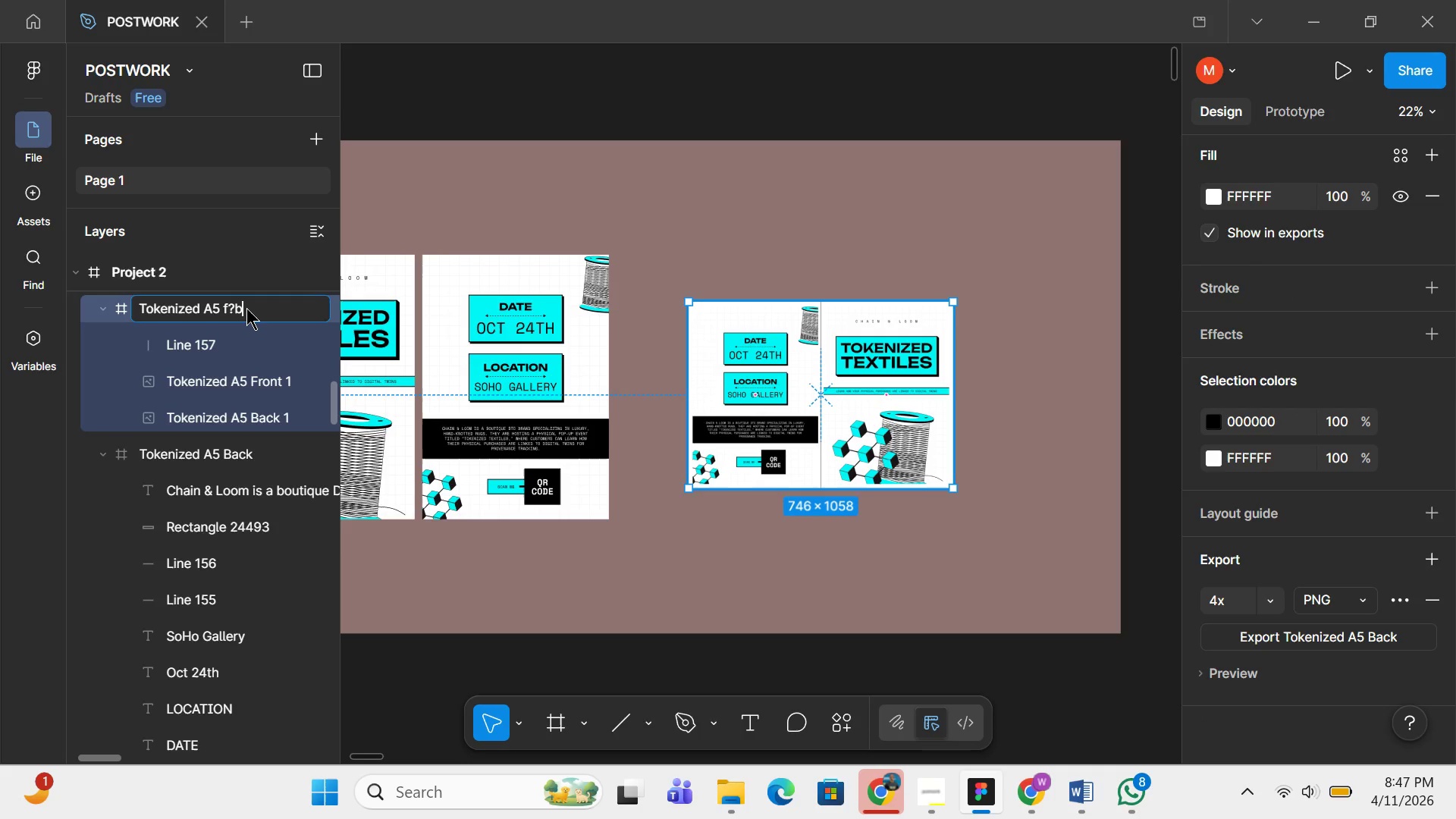 
key(Shift+B)
 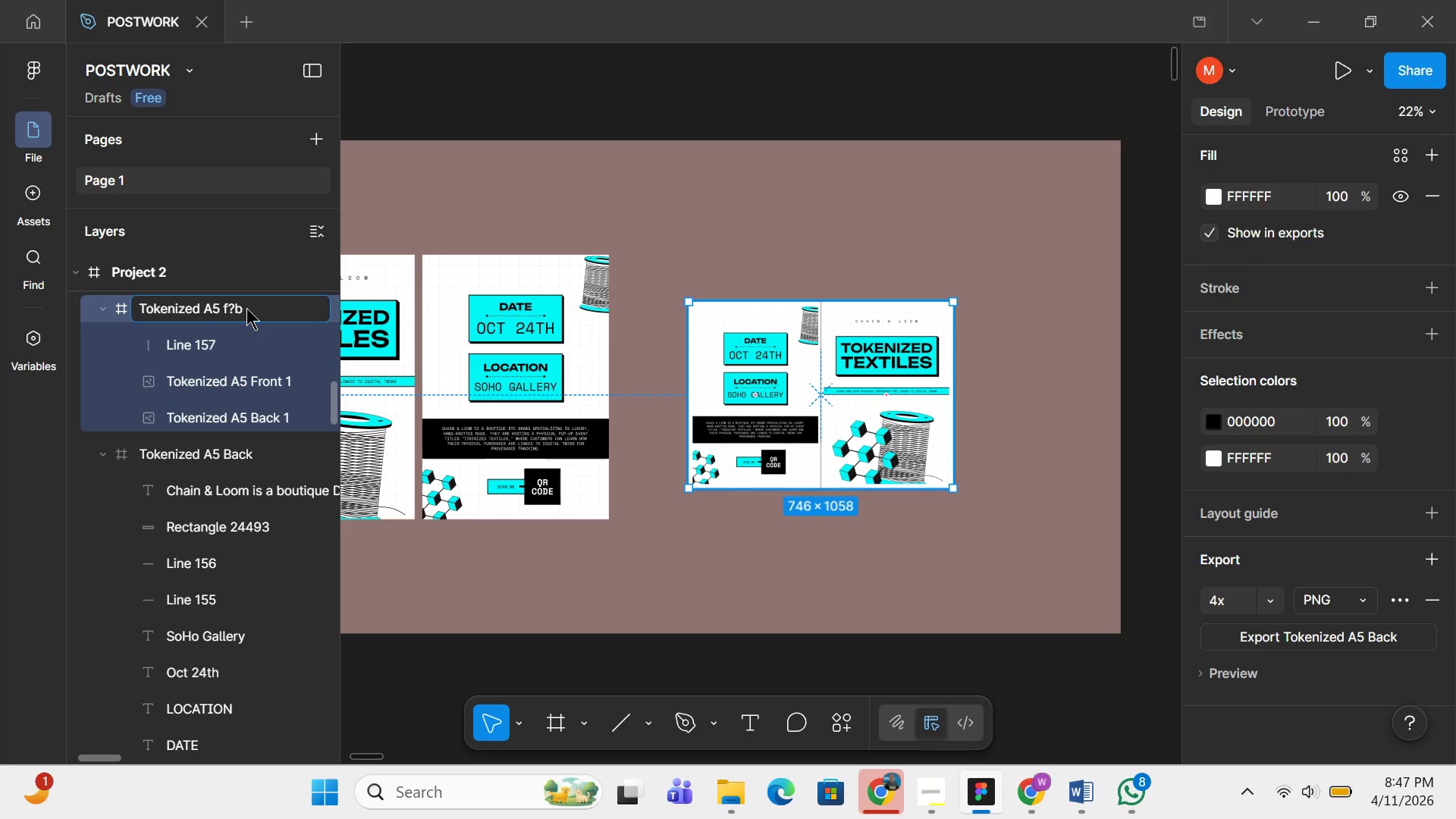 
key(Backspace)
 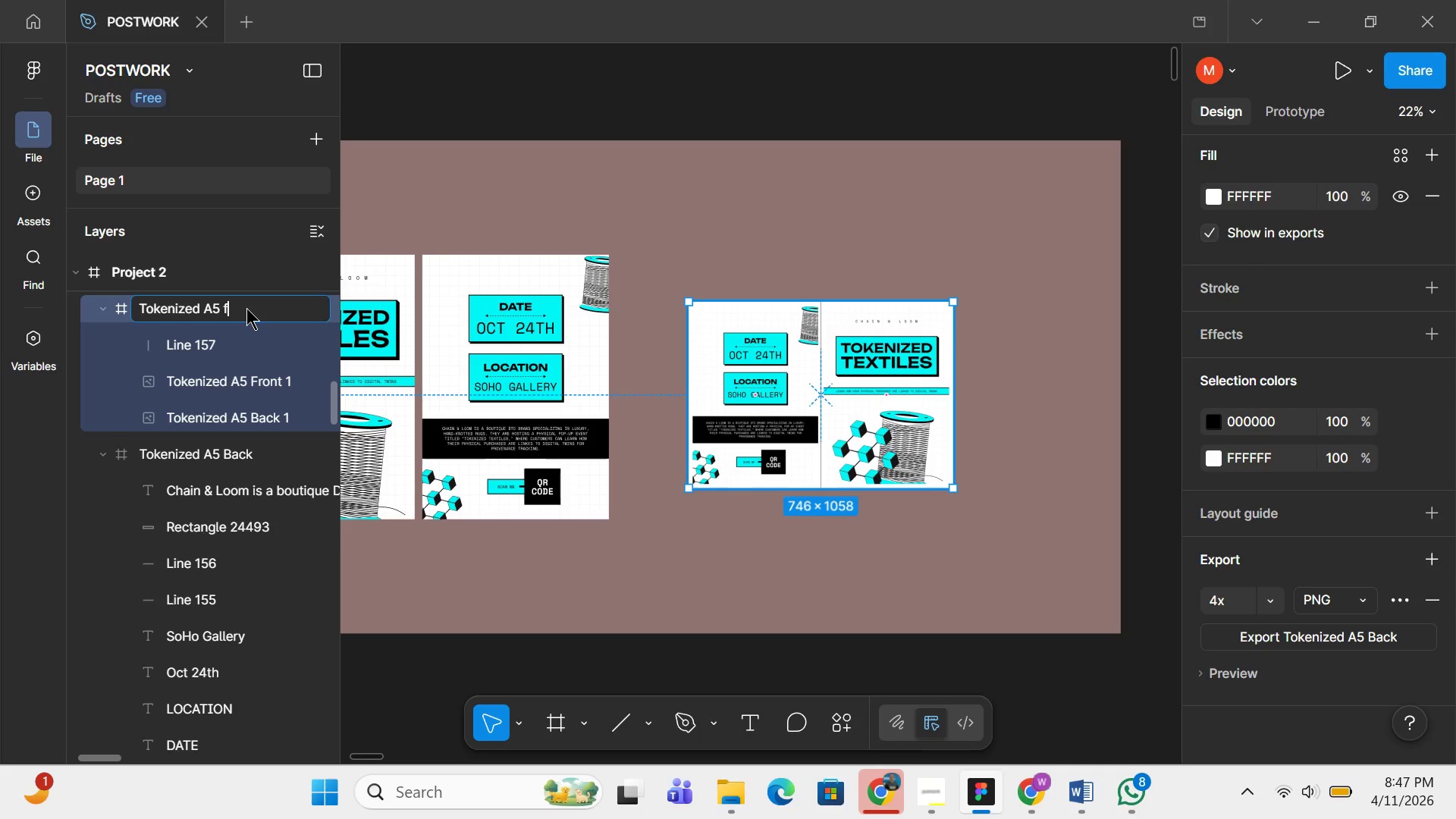 
key(Backspace)
 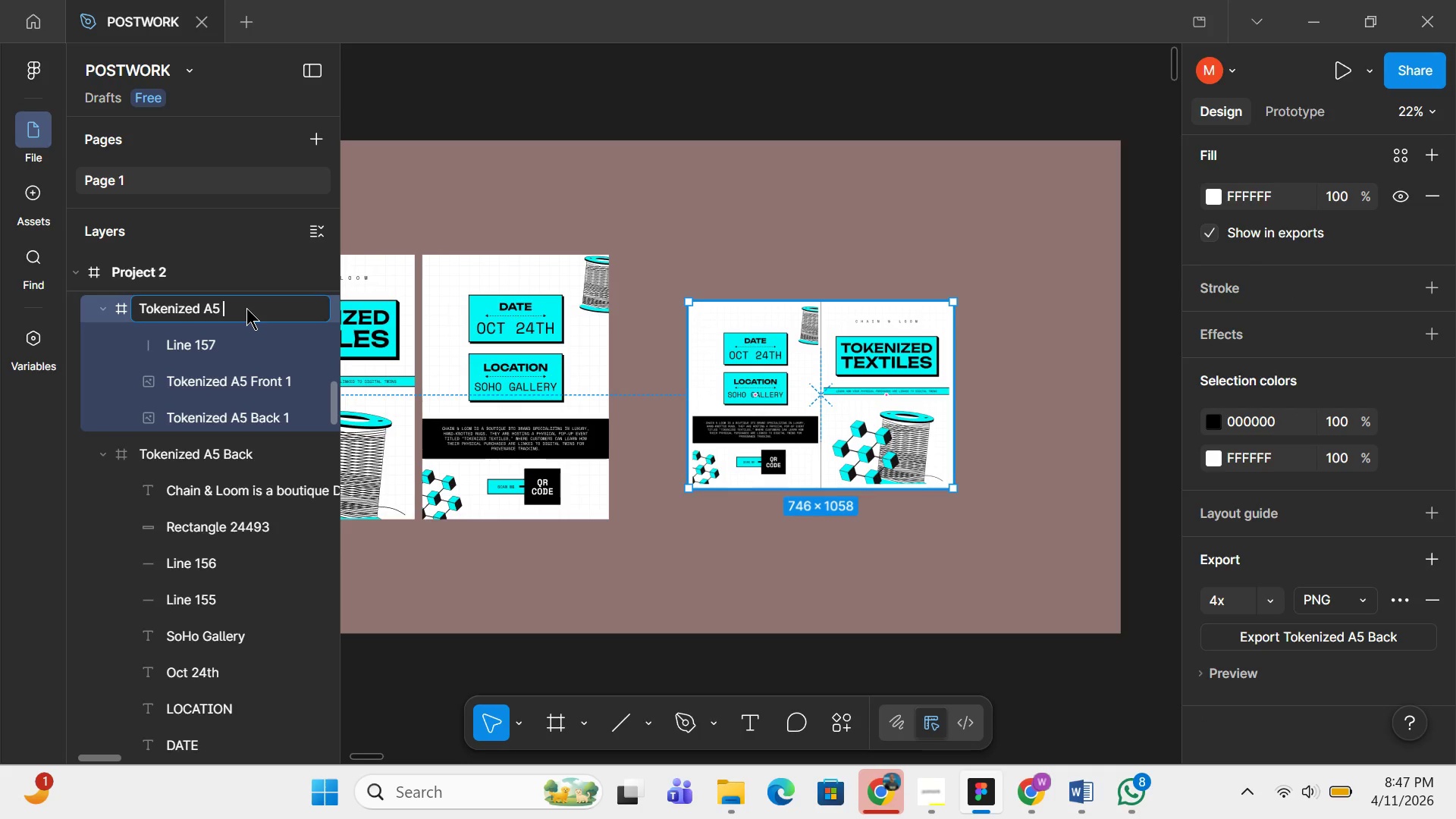 
key(Backspace)
 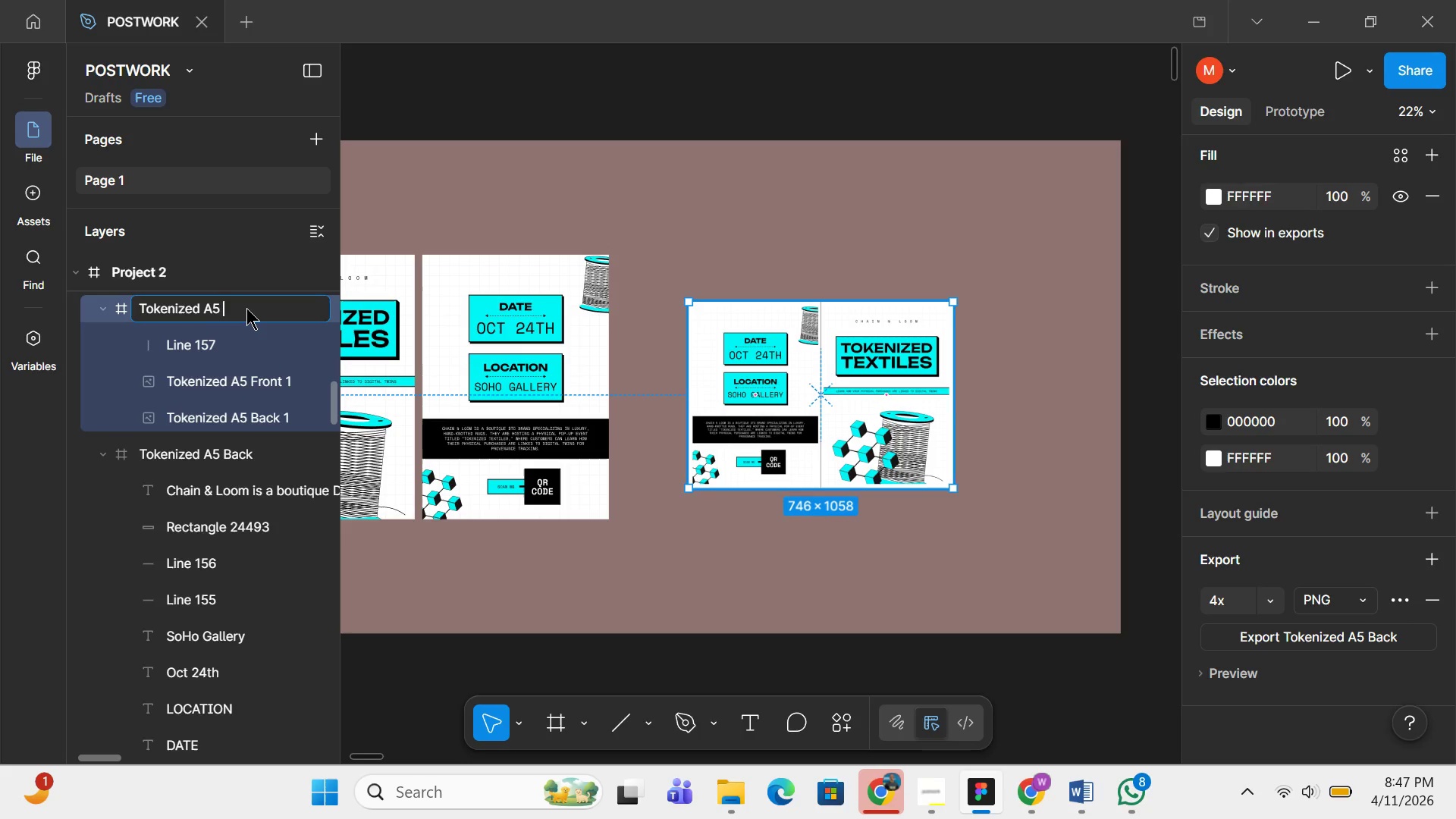 
key(F)
 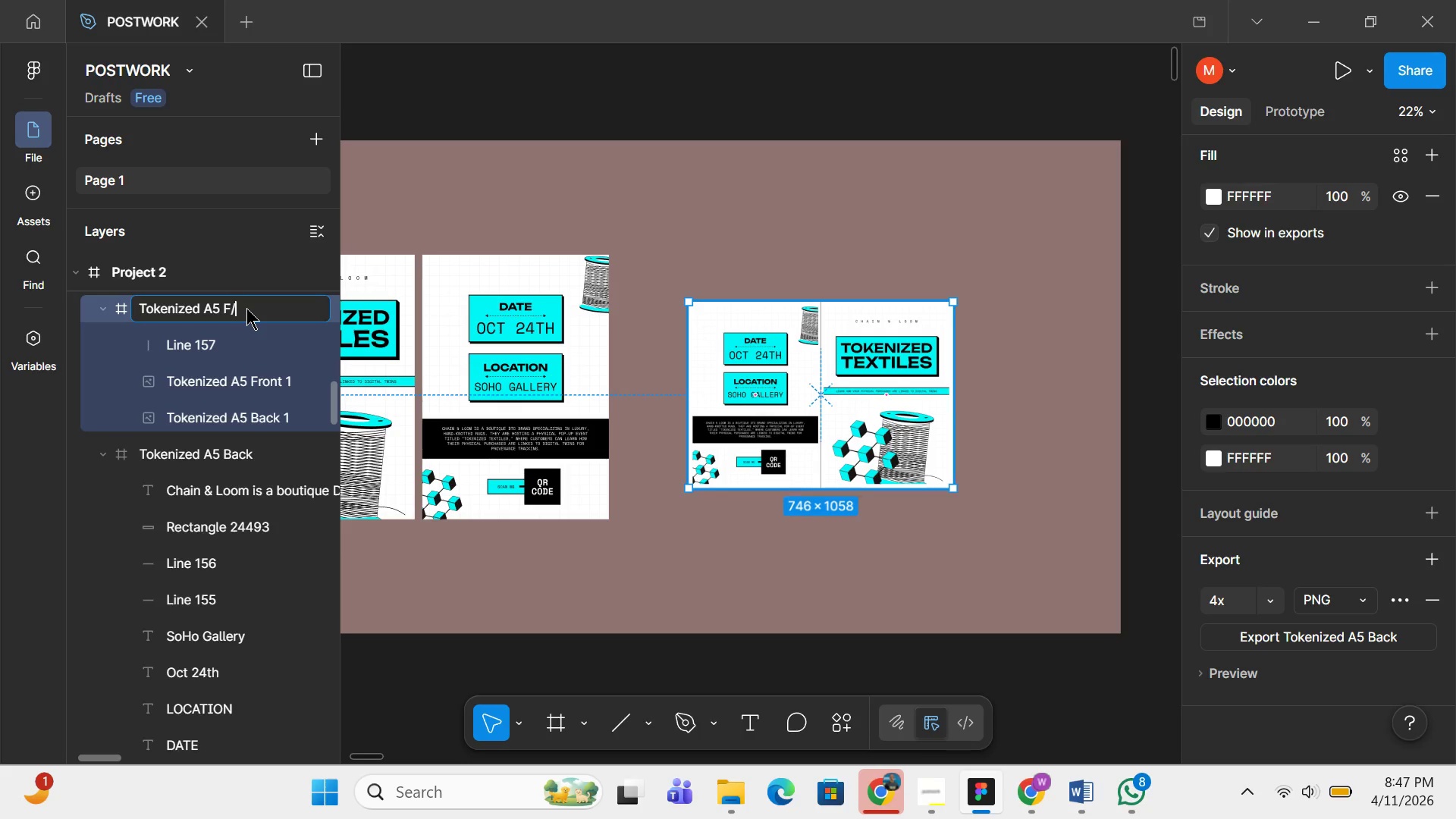 
key(Slash)
 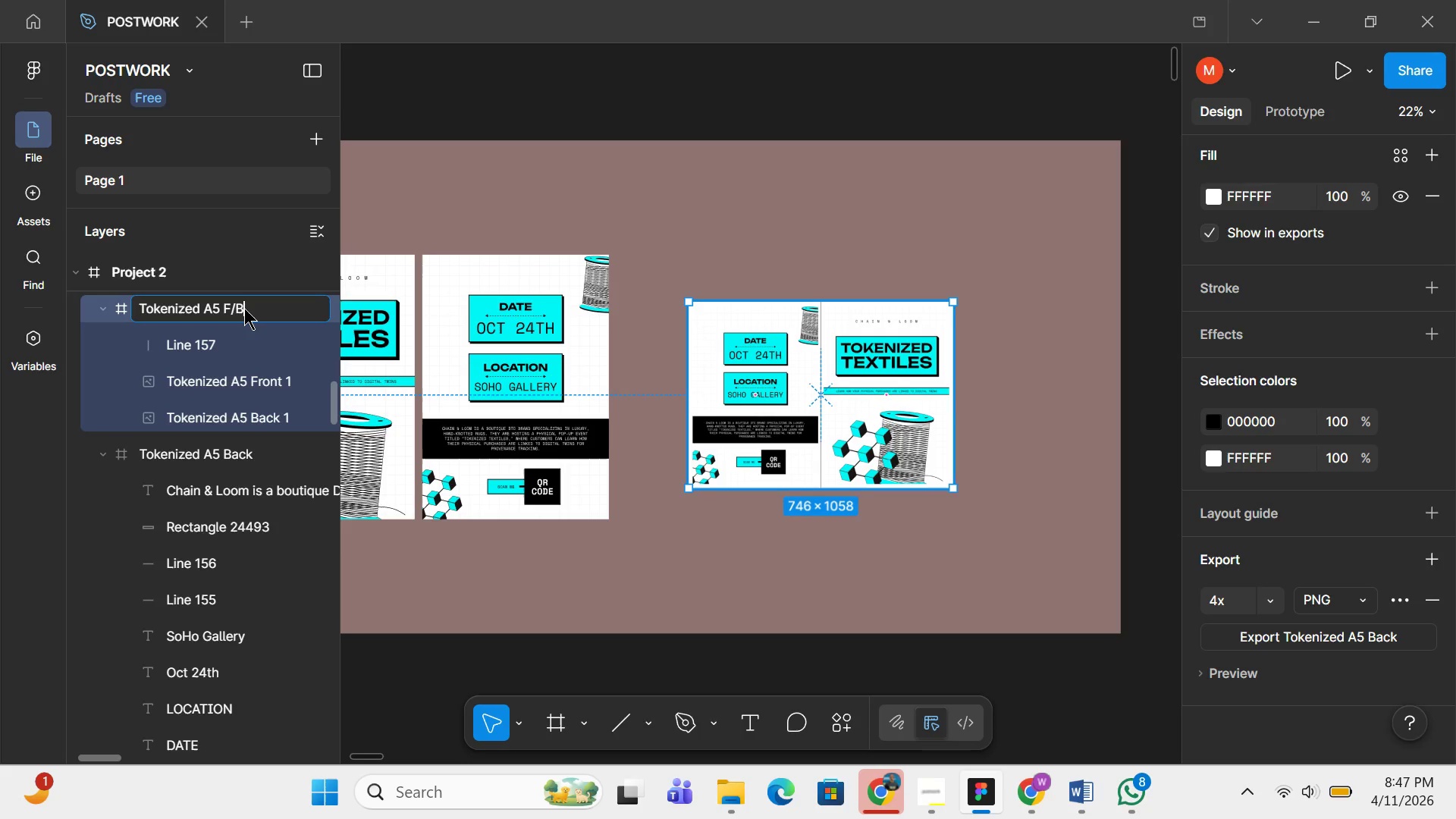 
key(B)